 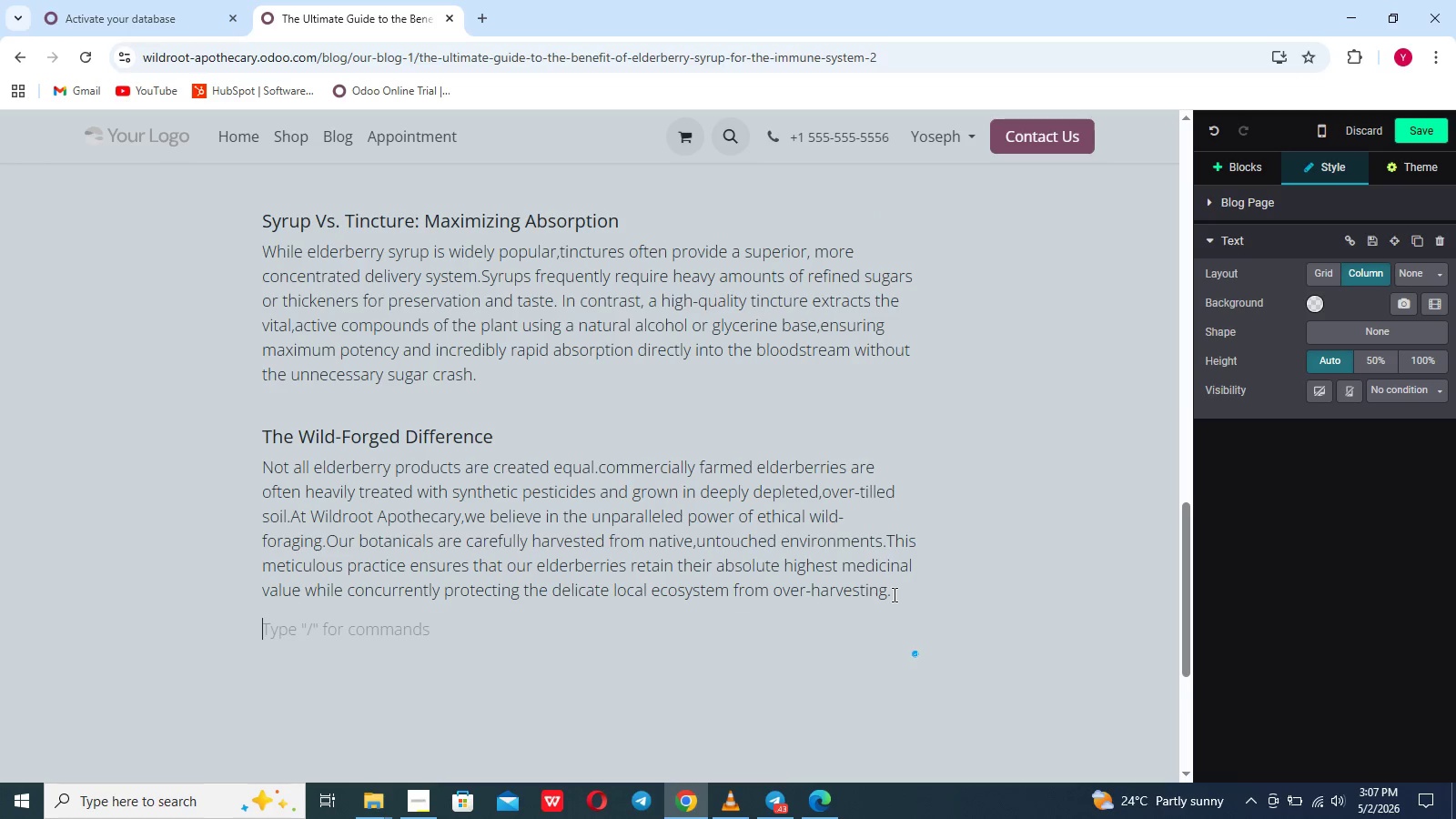 
key(Enter)
 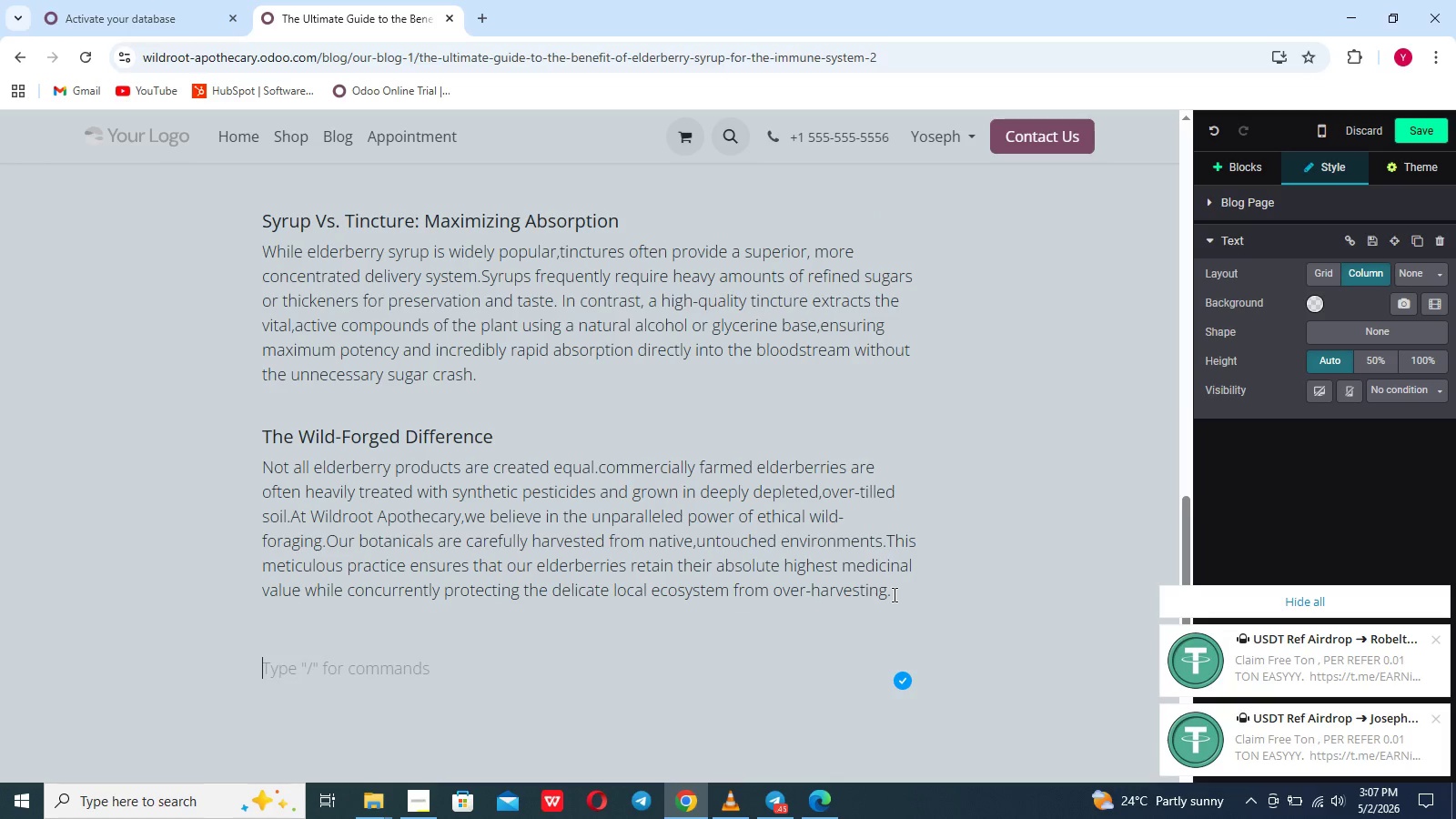 
wait(10.94)
 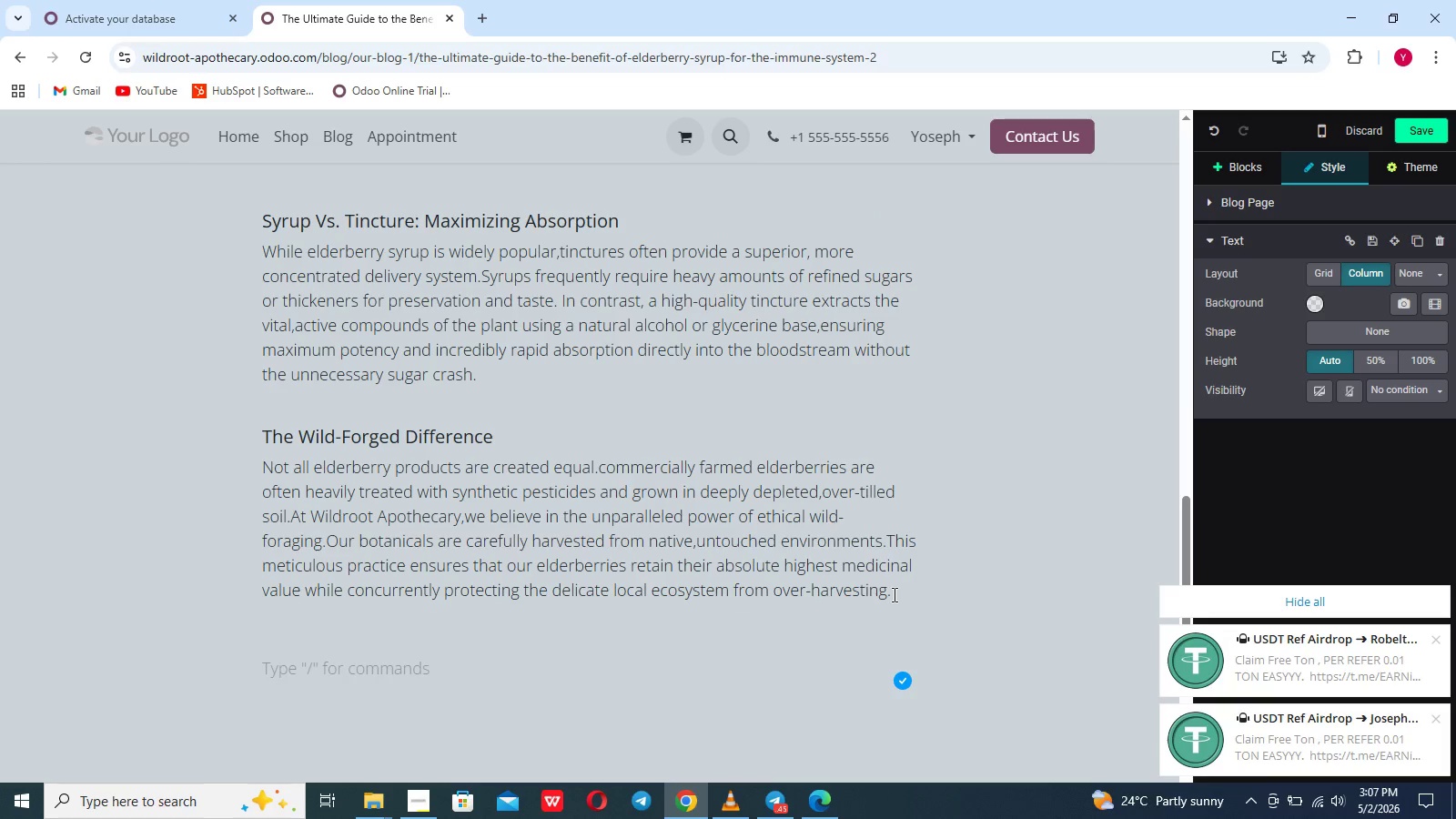 
type(Build Your Apothecary month byb)
key(Backspace)
type( monty)
 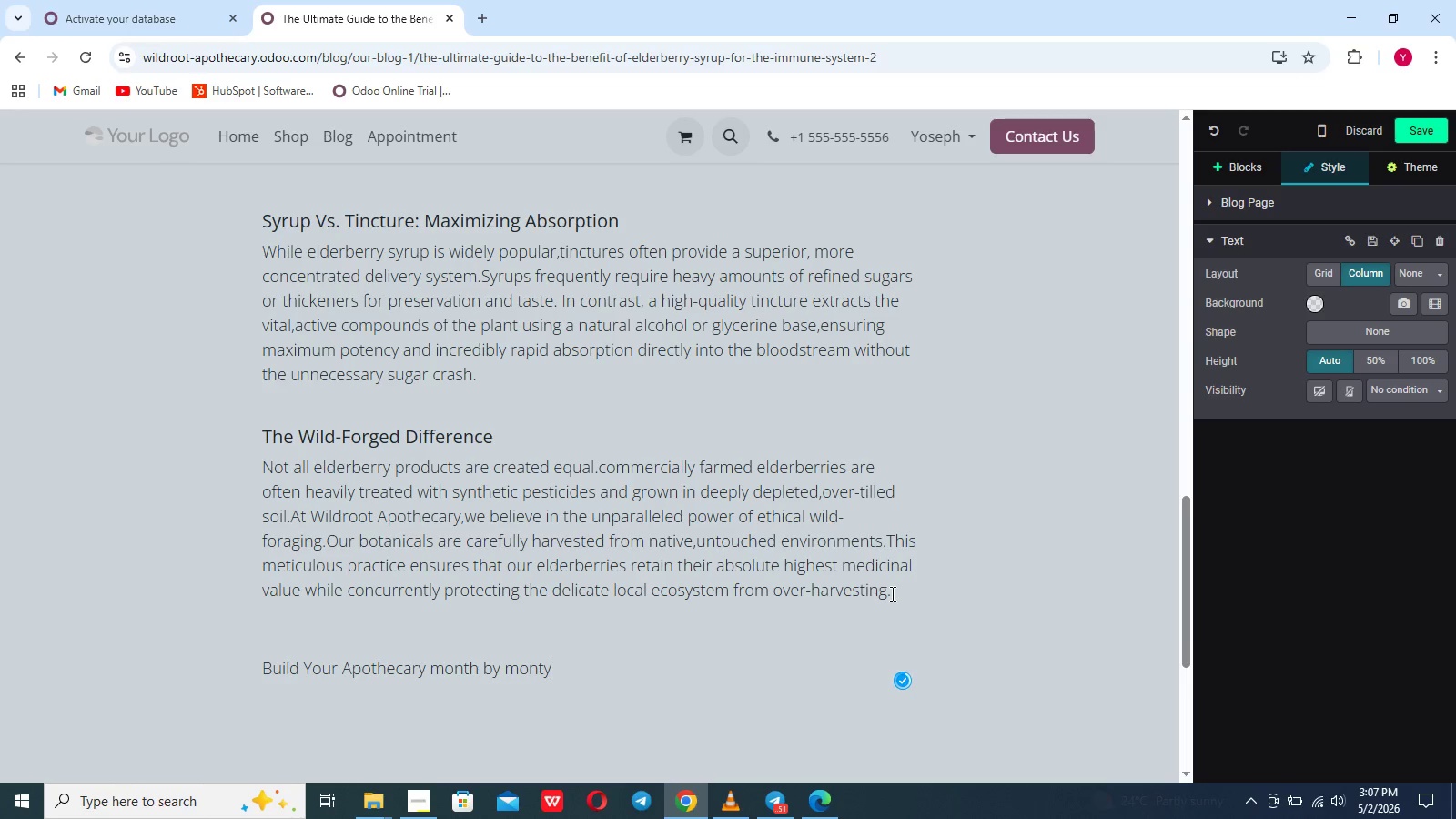 
key(Backspace)
 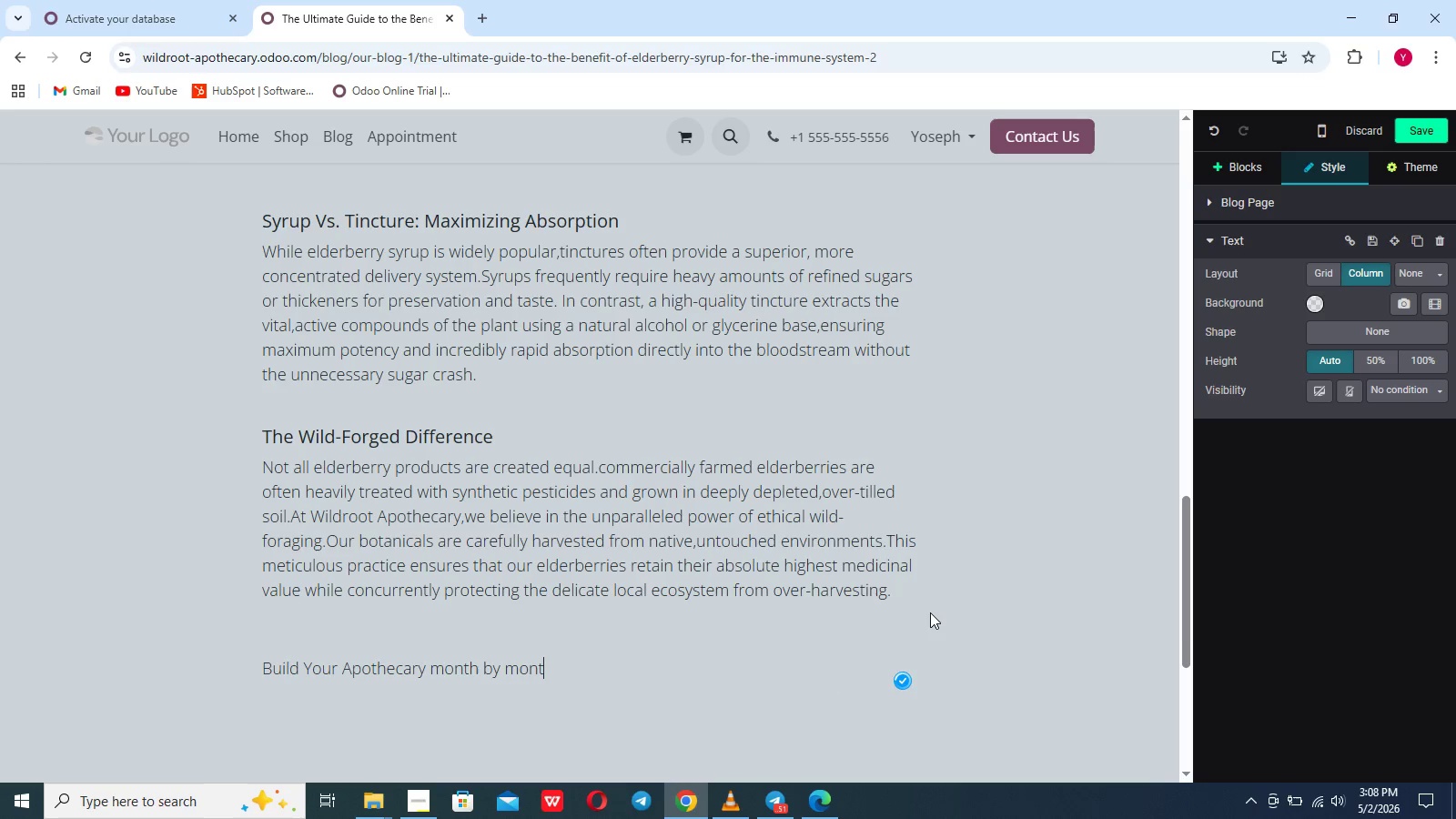 
key(H)
 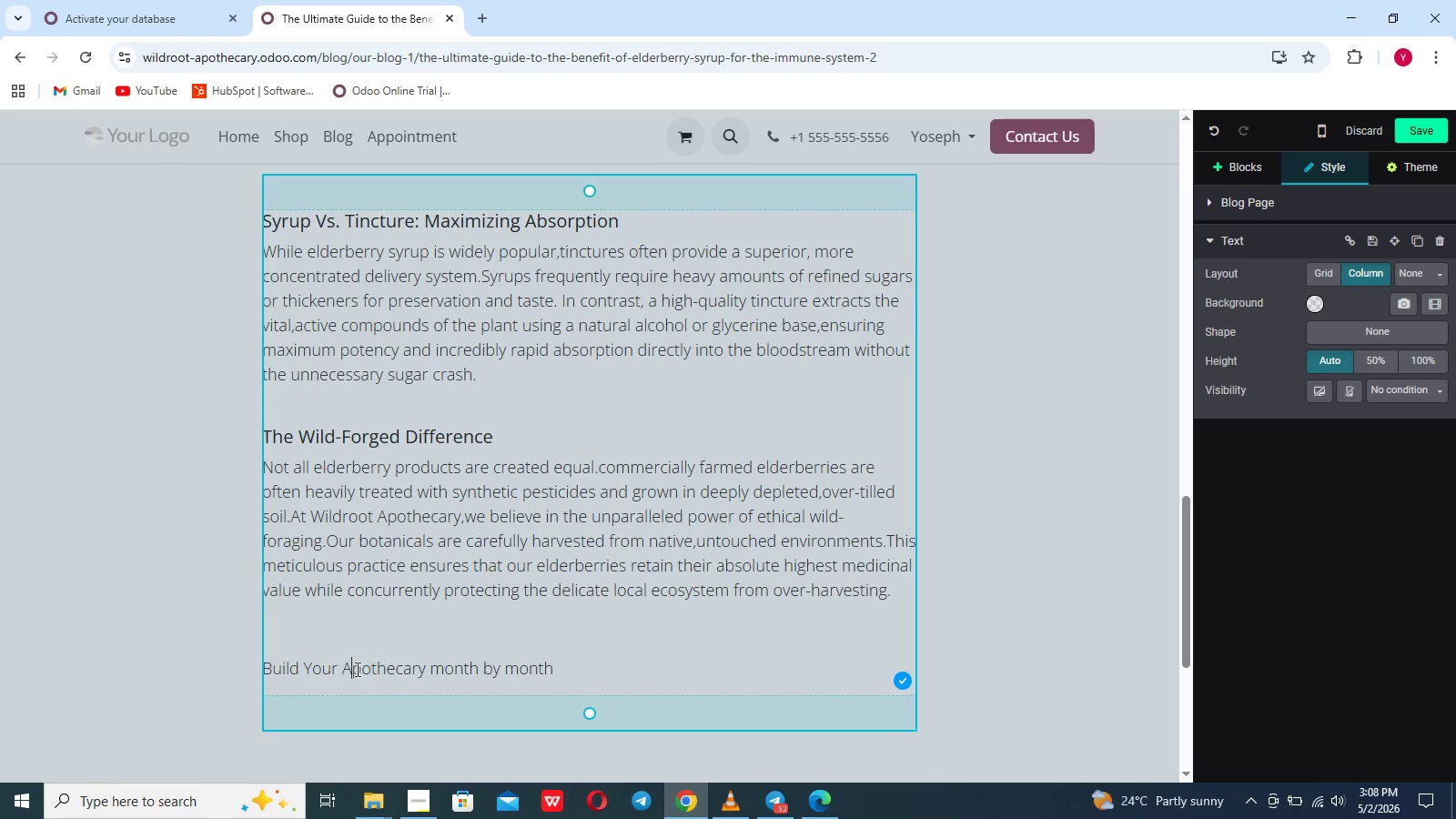 
key(Backspace)
 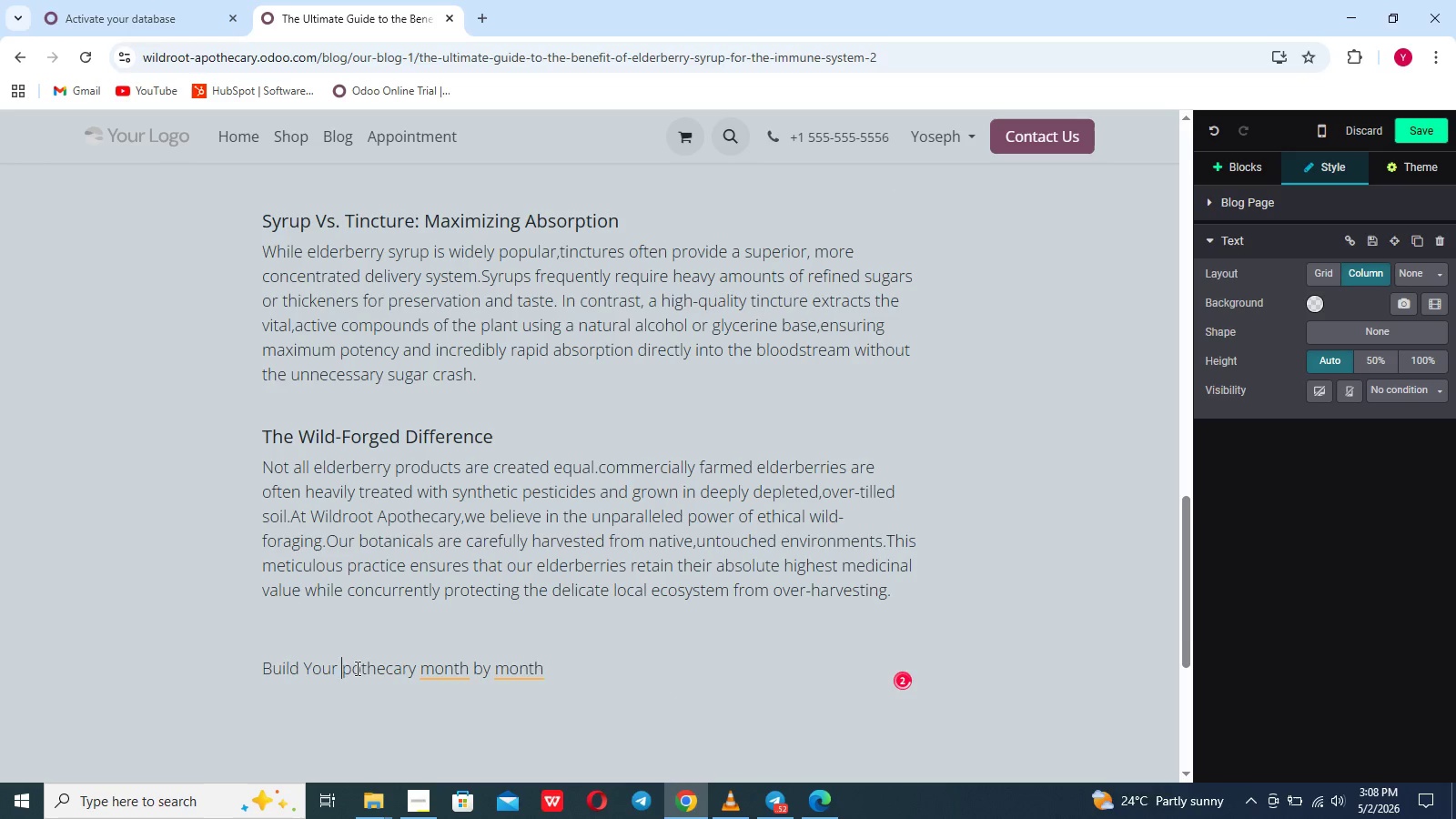 
key(A)
 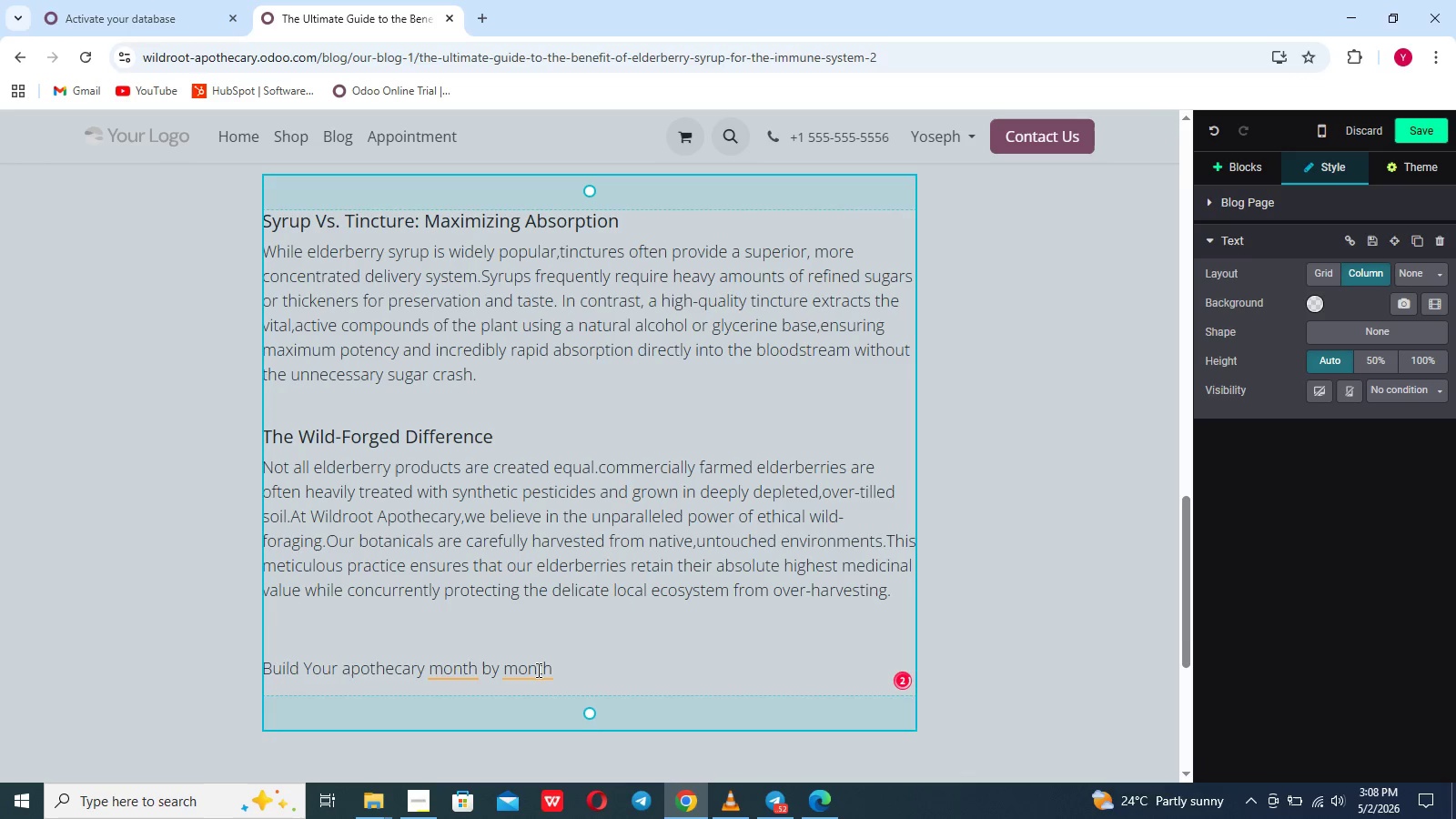 
left_click([575, 665])
 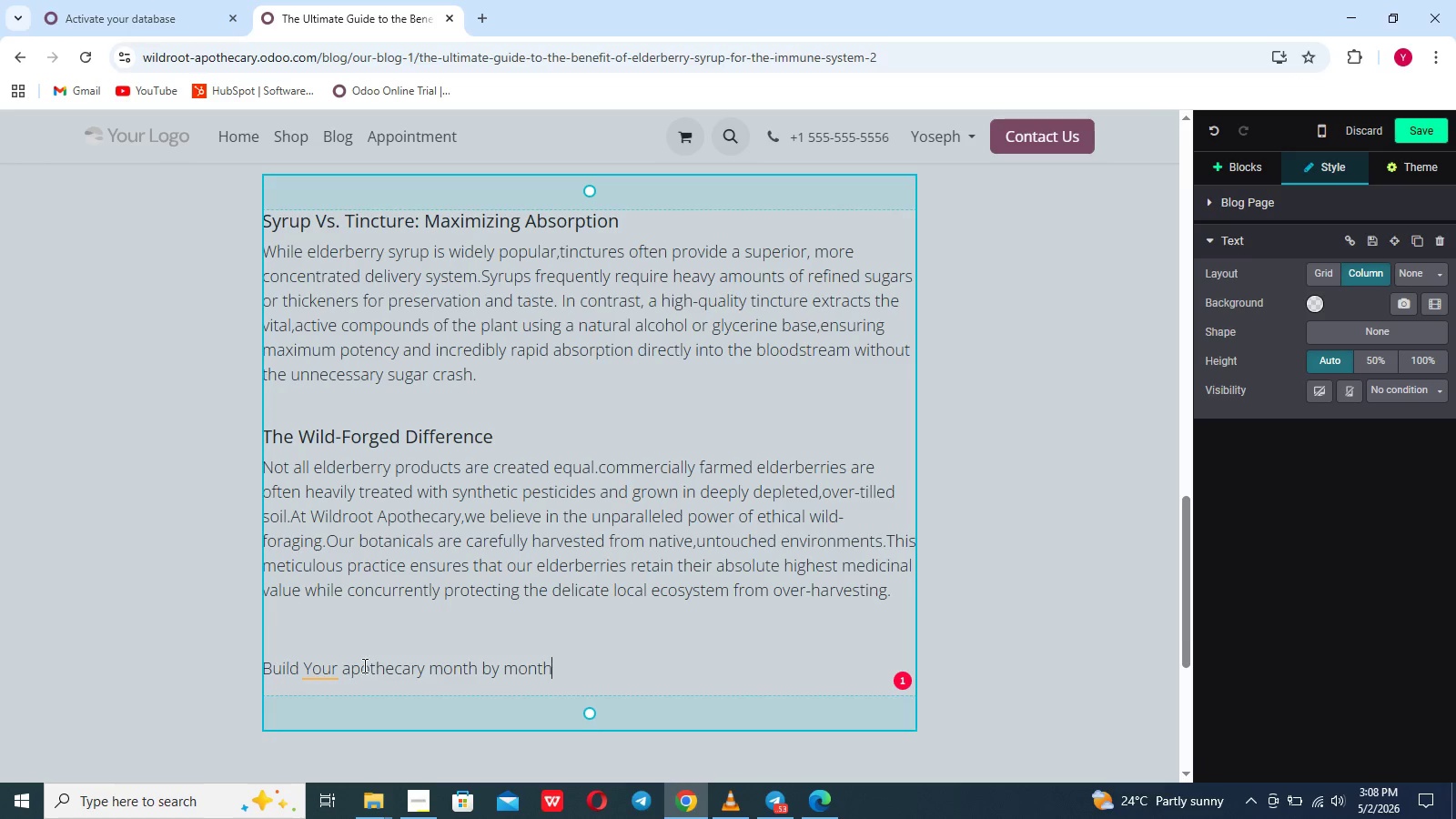 
left_click([313, 672])
 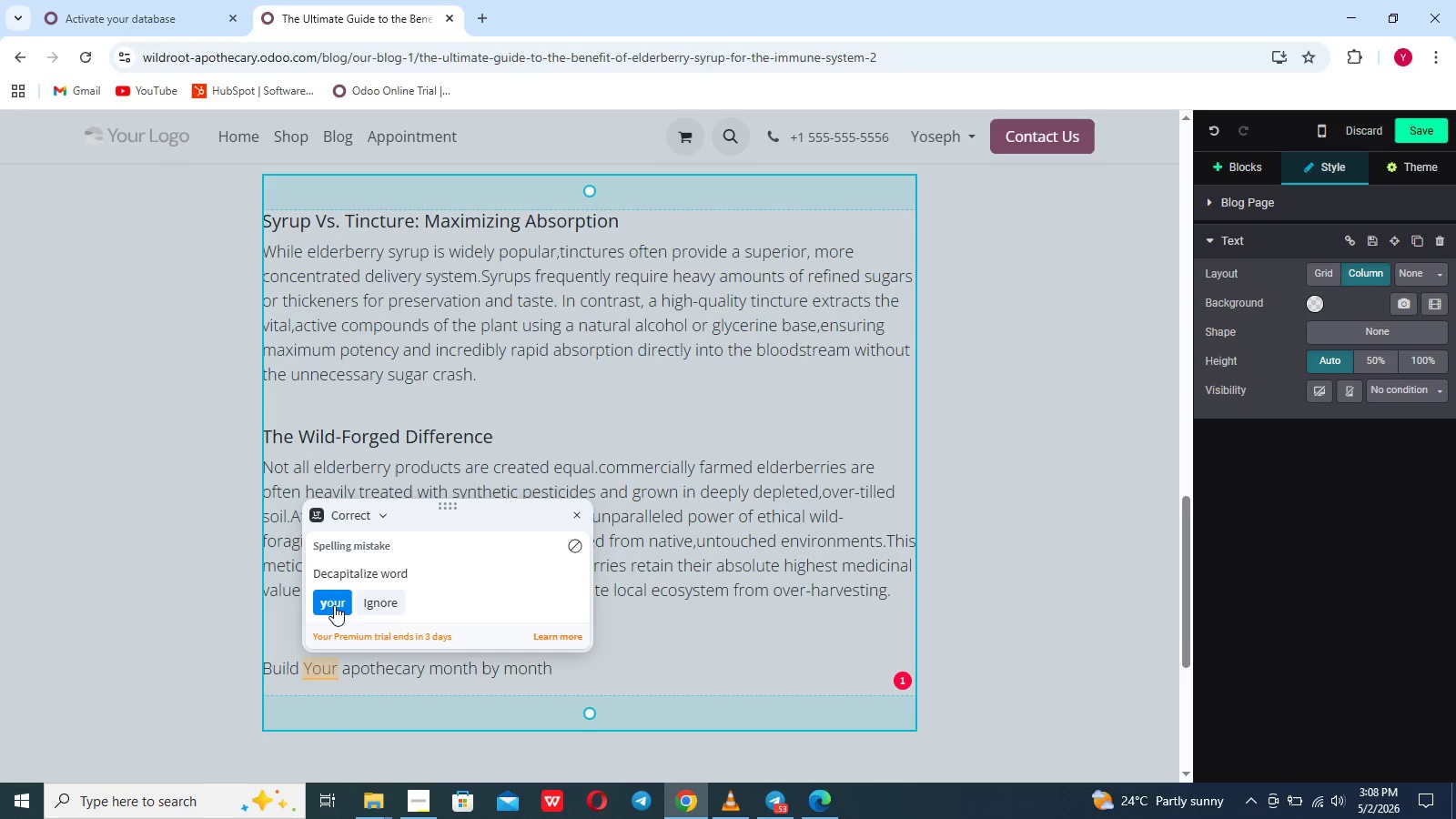 
left_click([334, 604])
 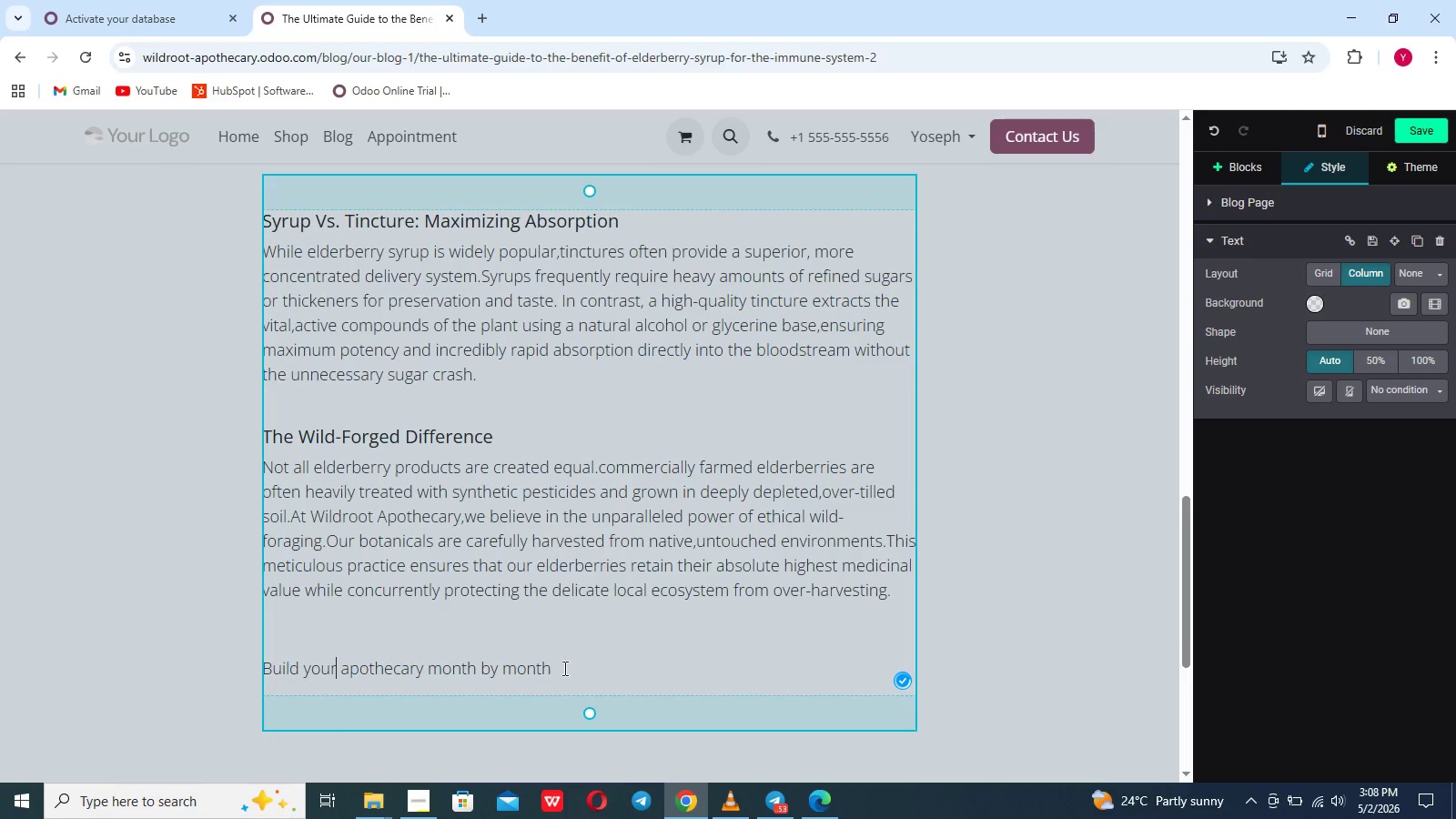 
left_click([567, 672])
 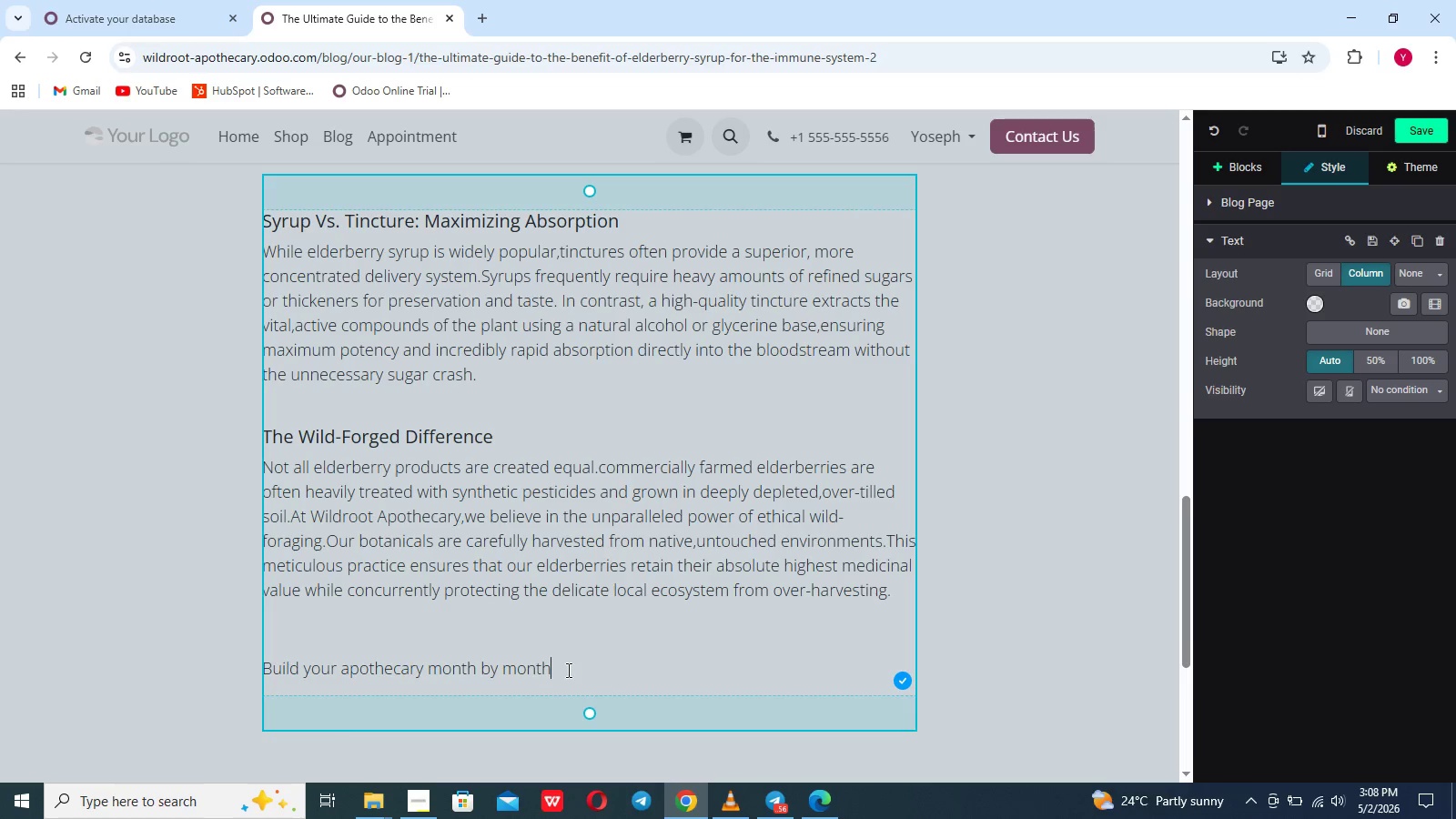 
left_click_drag(start_coordinate=[560, 672], to_coordinate=[262, 658])
 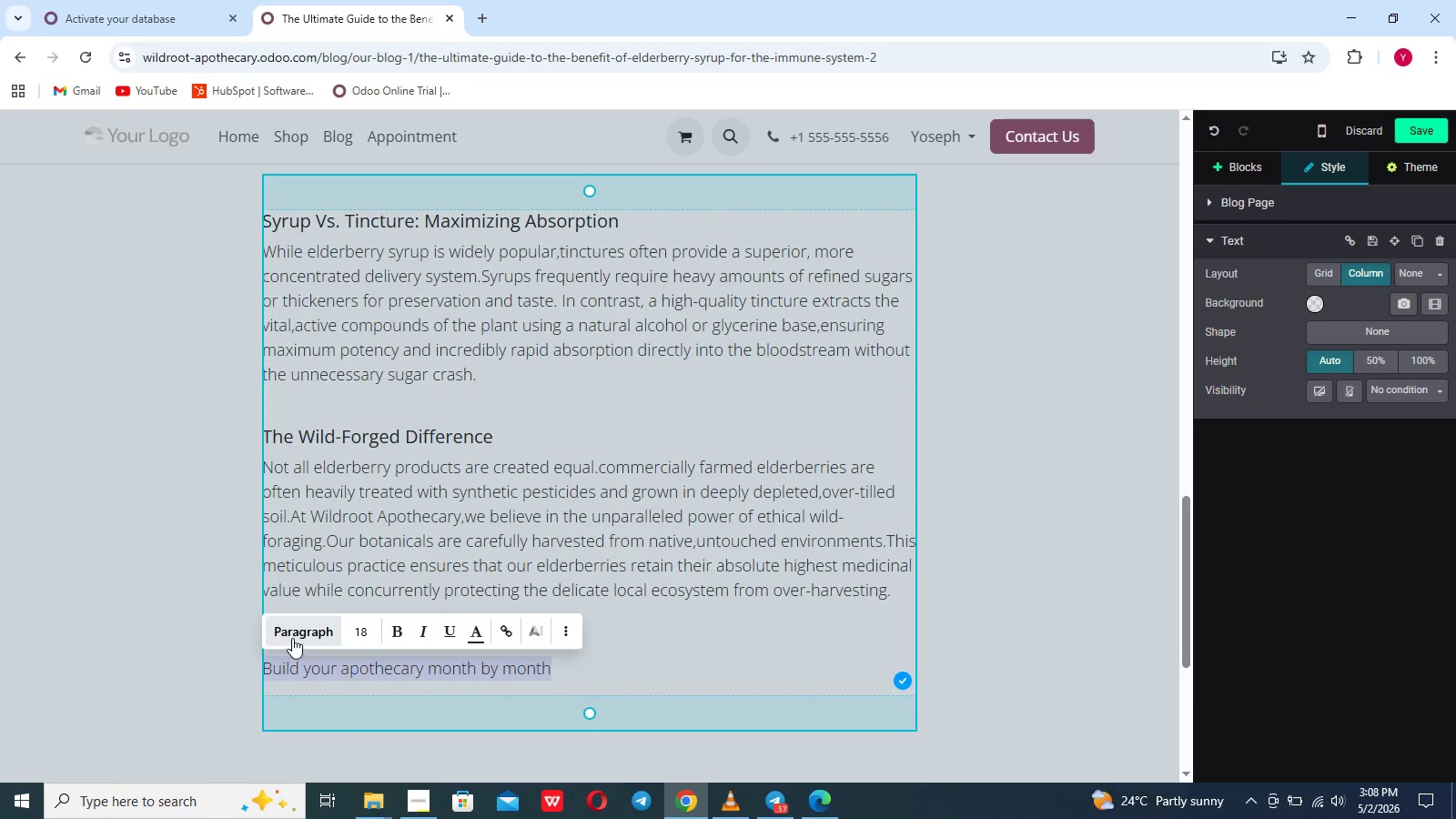 
left_click([293, 637])
 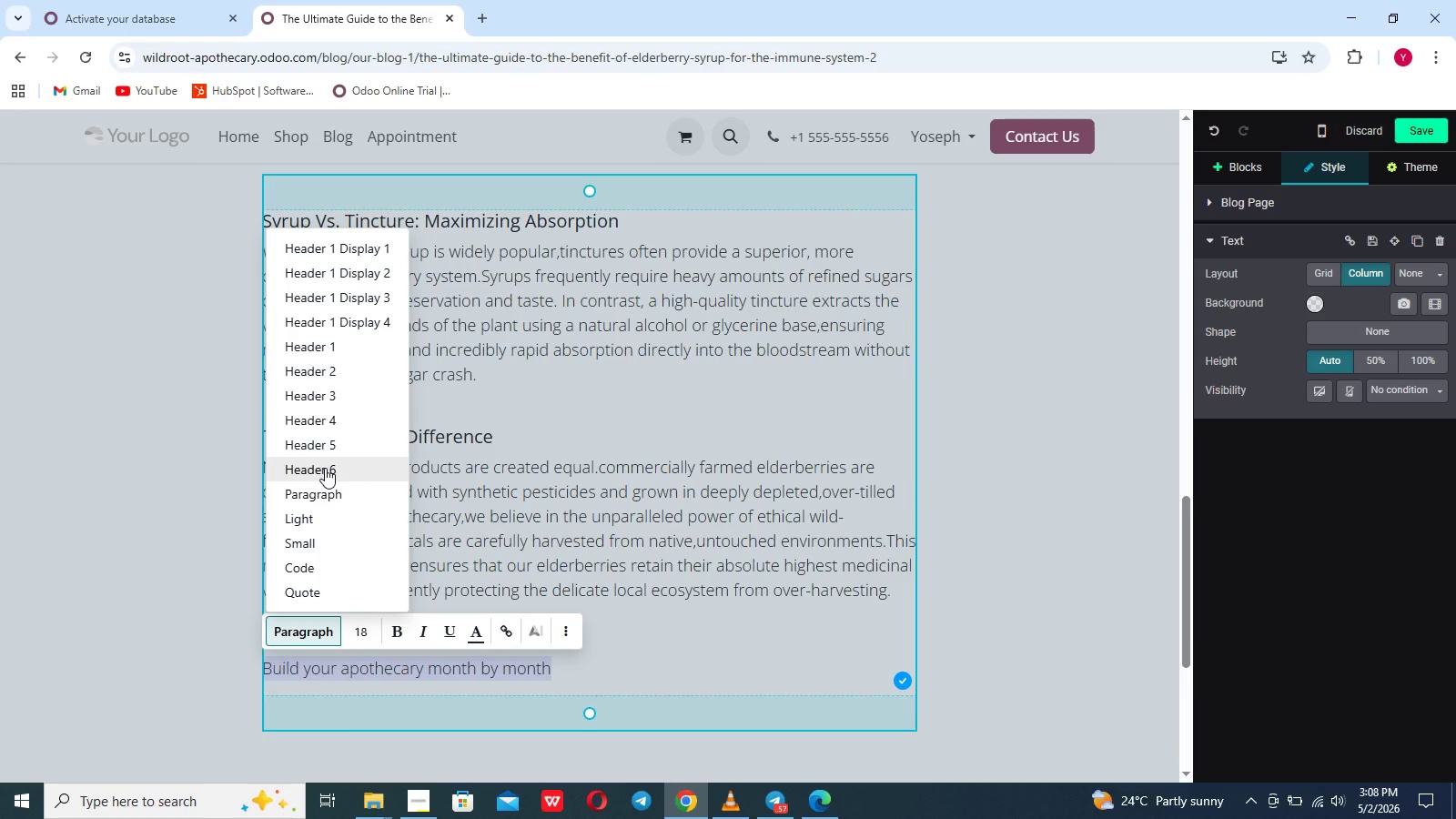 
left_click([326, 467])
 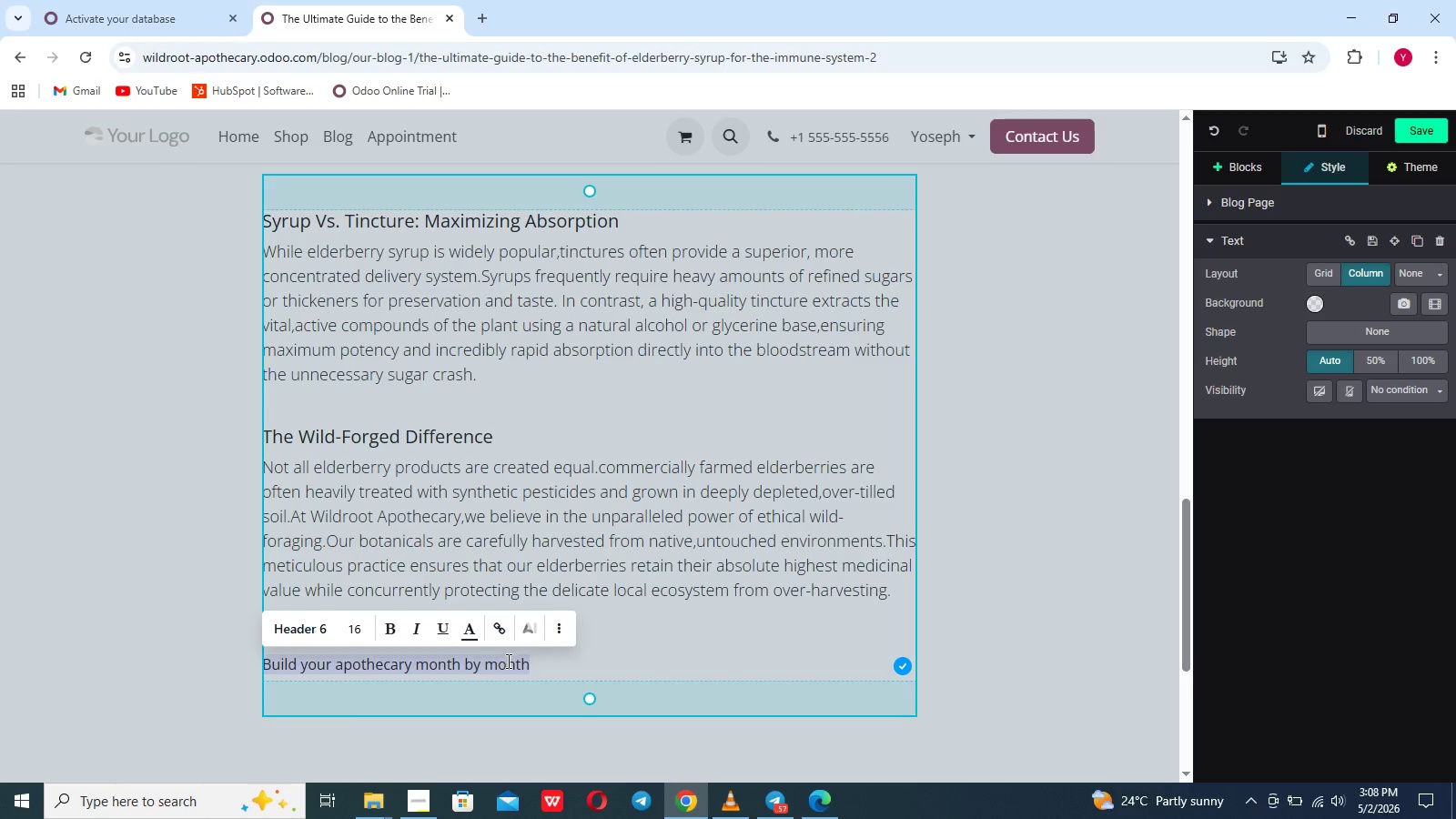 
mouse_move([329, 625])
 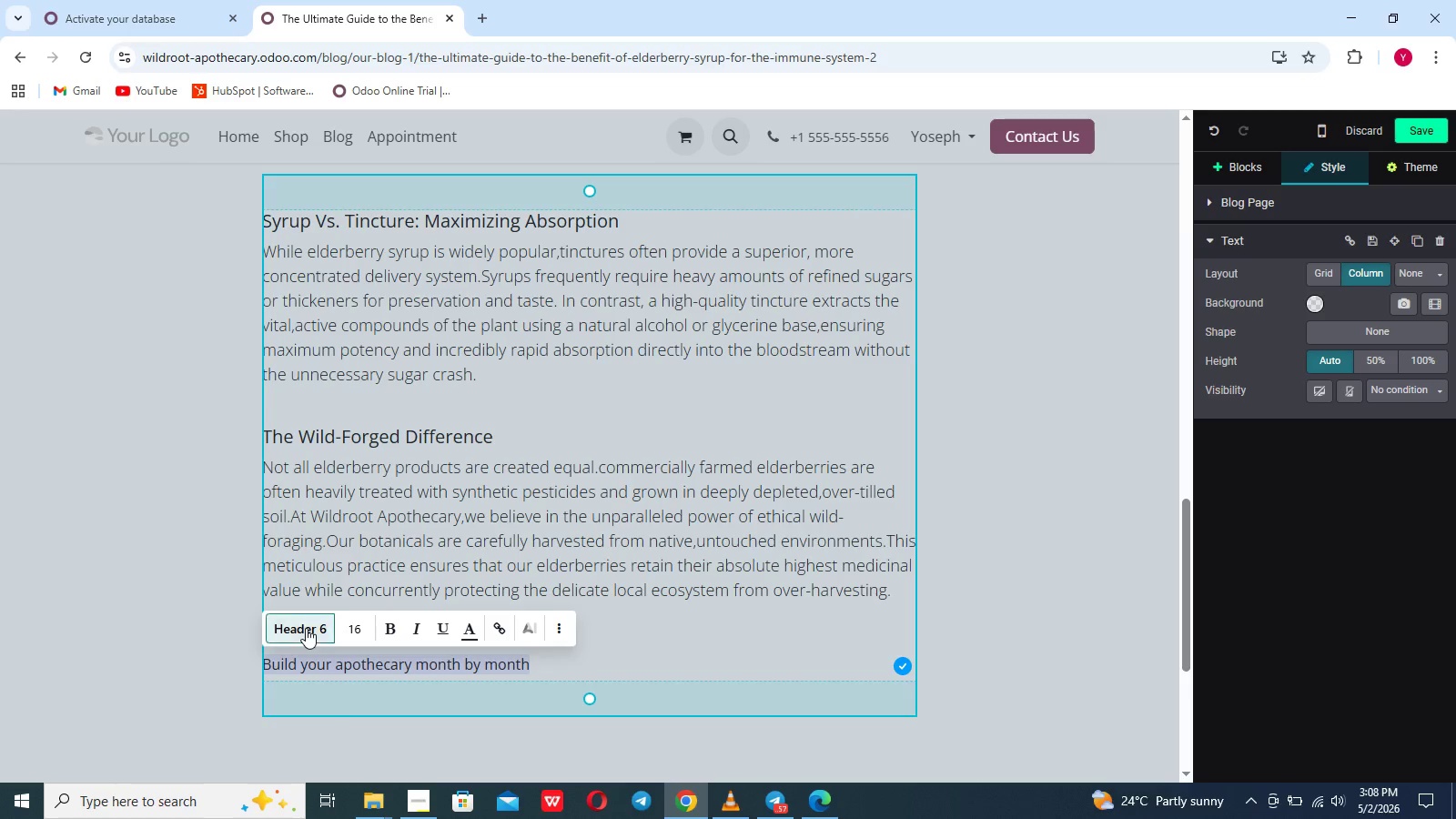 
left_click([306, 628])
 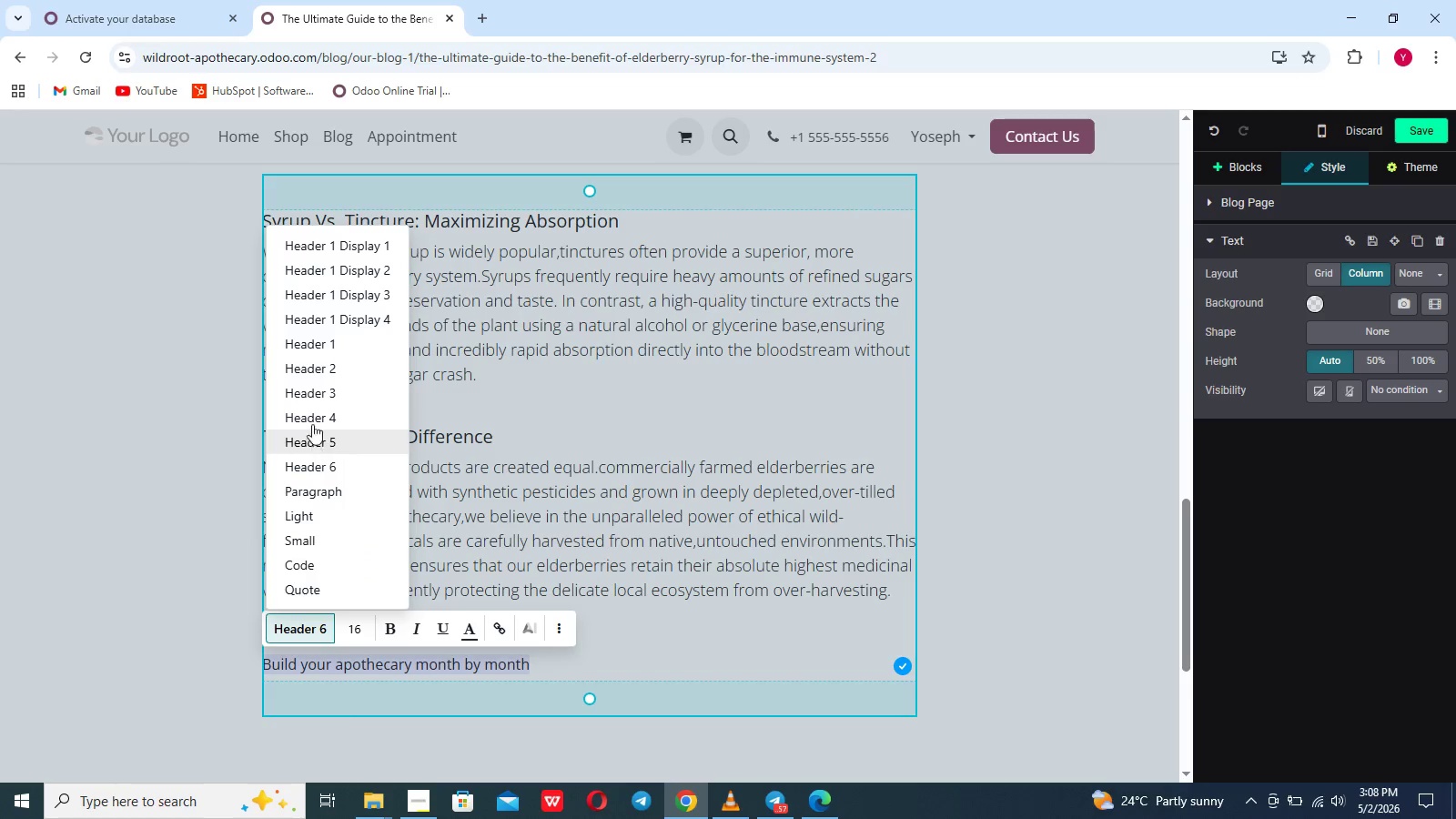 
left_click([312, 420])
 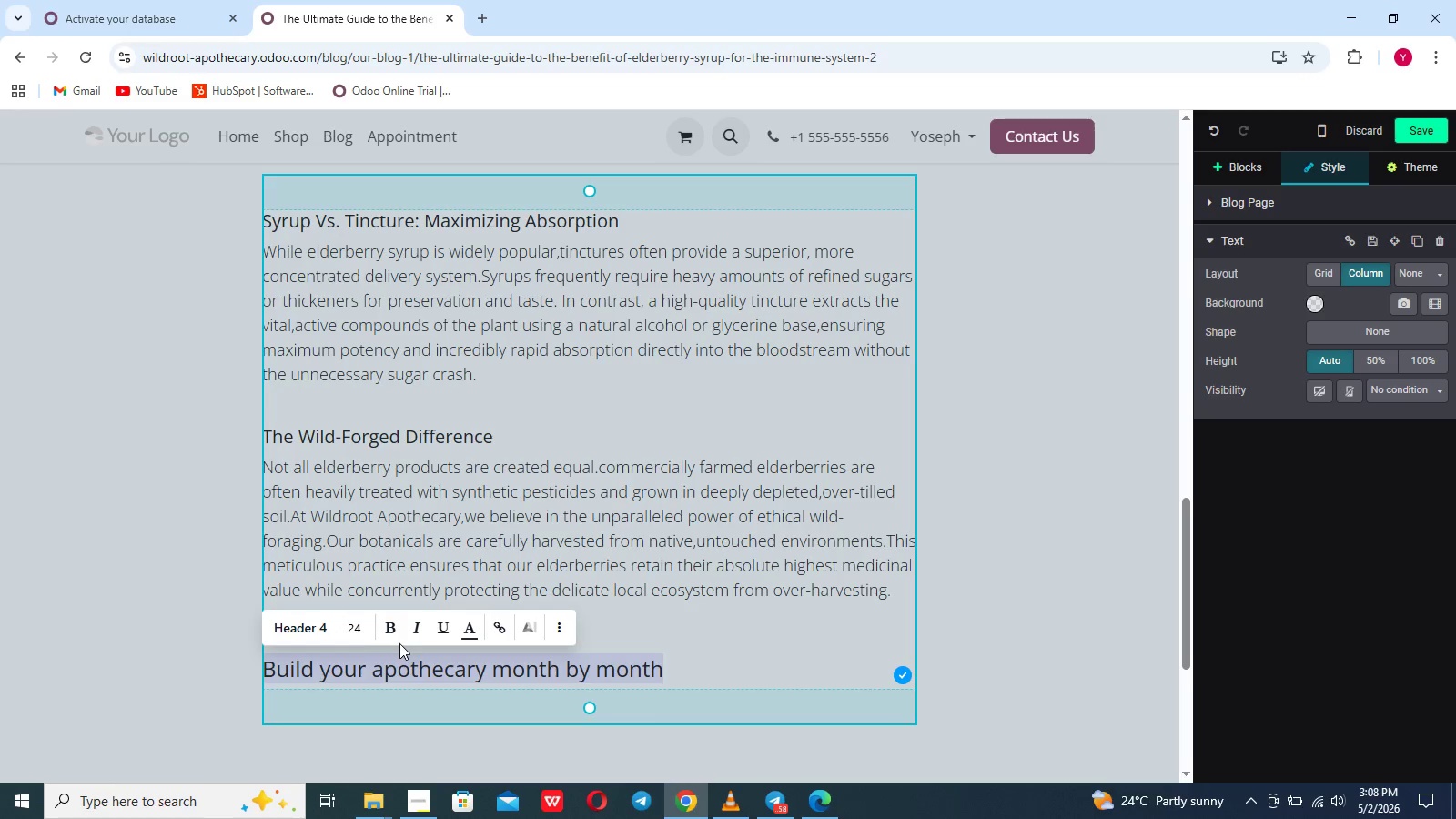 
left_click([311, 626])
 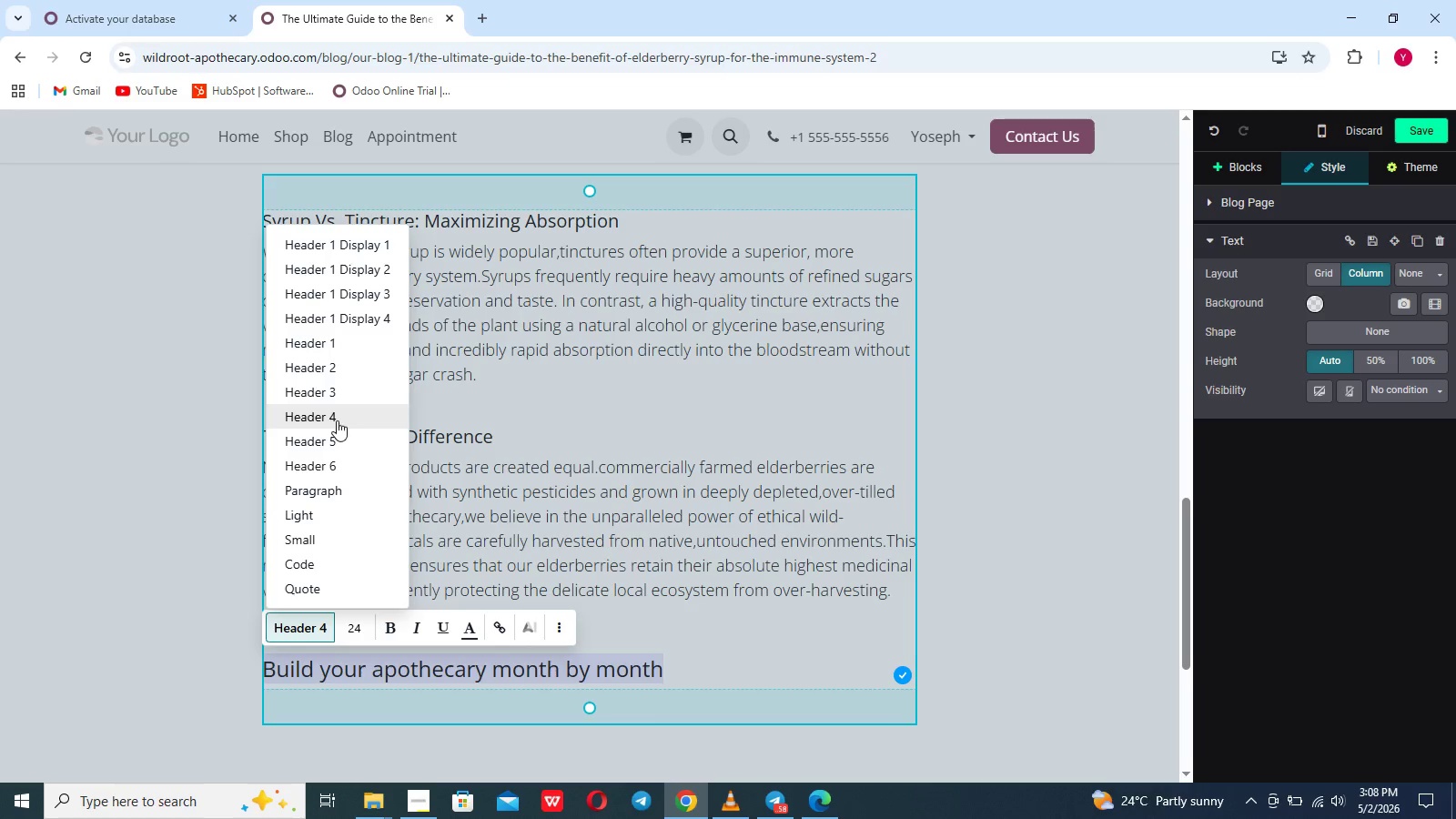 
left_click([336, 440])
 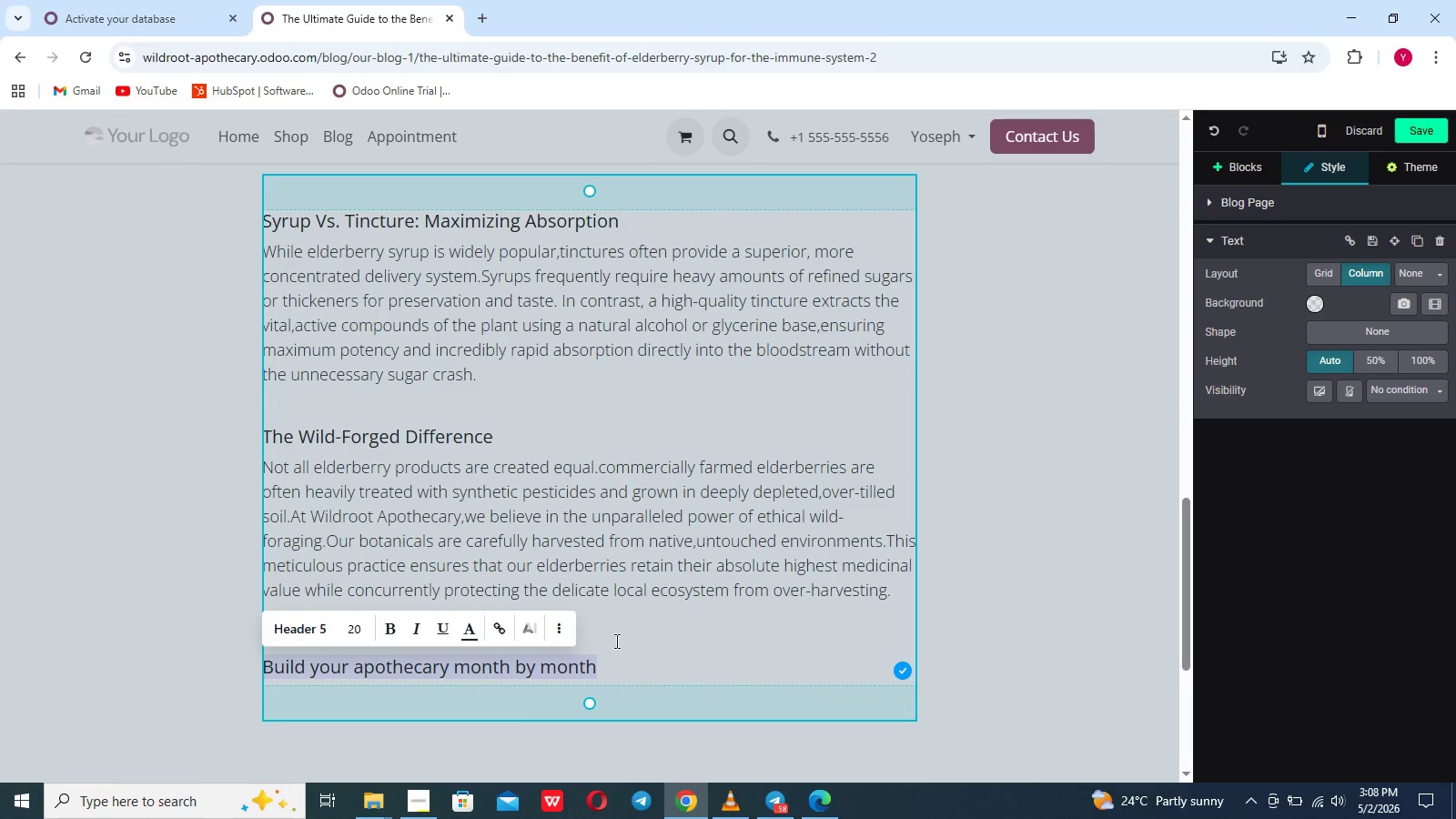 
left_click([615, 655])
 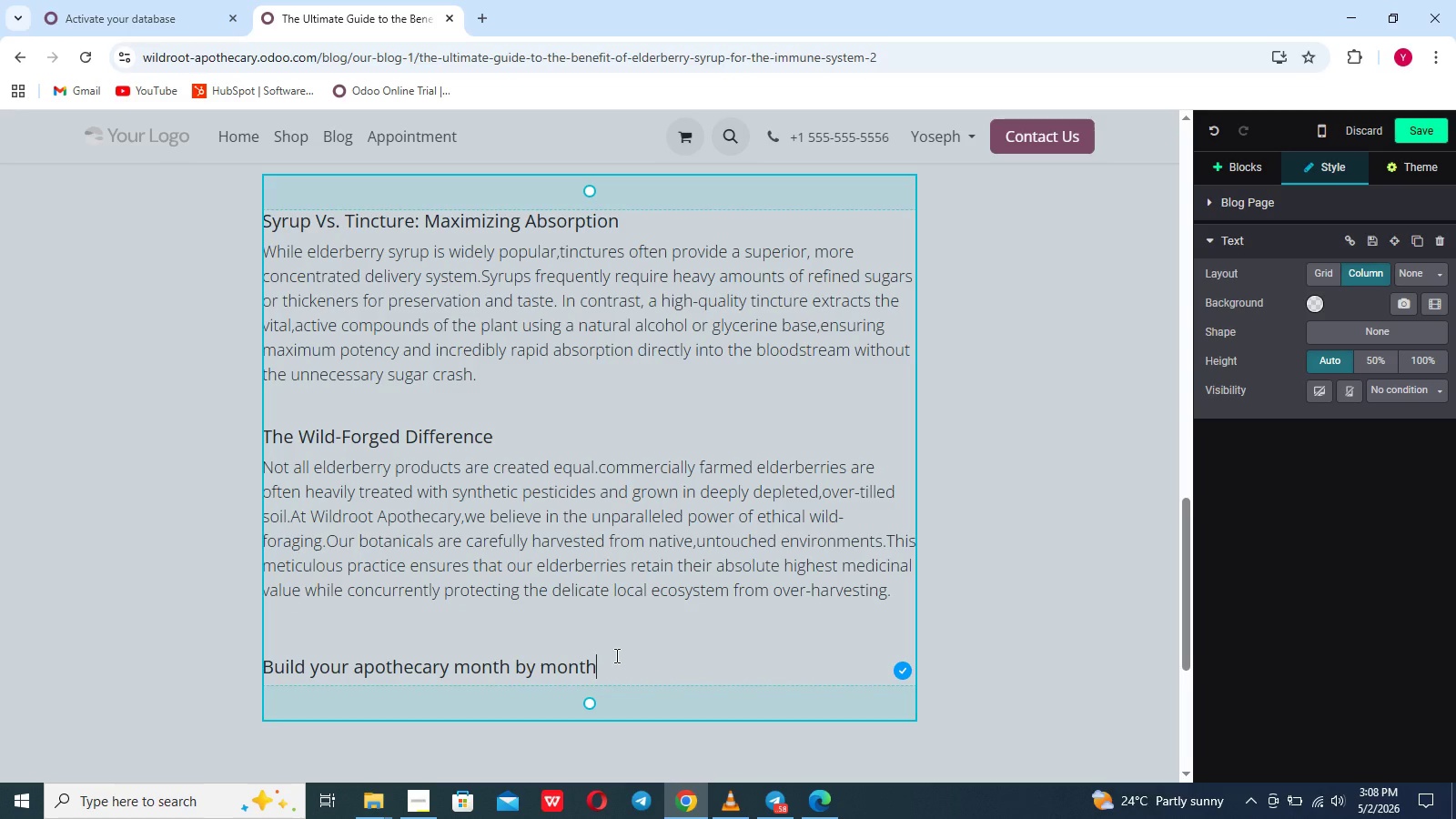 
key(Enter)
 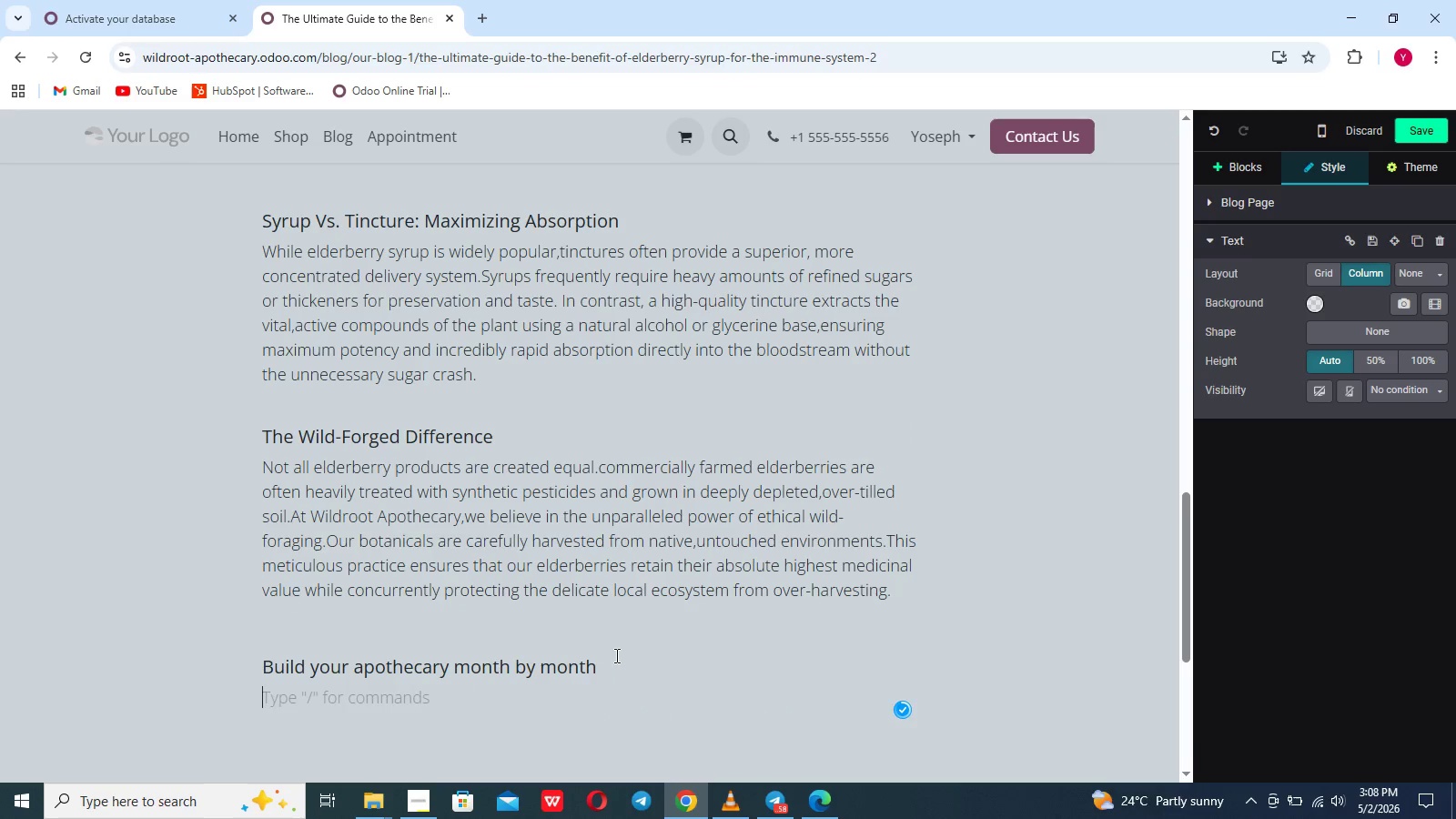 
key(Enter)
 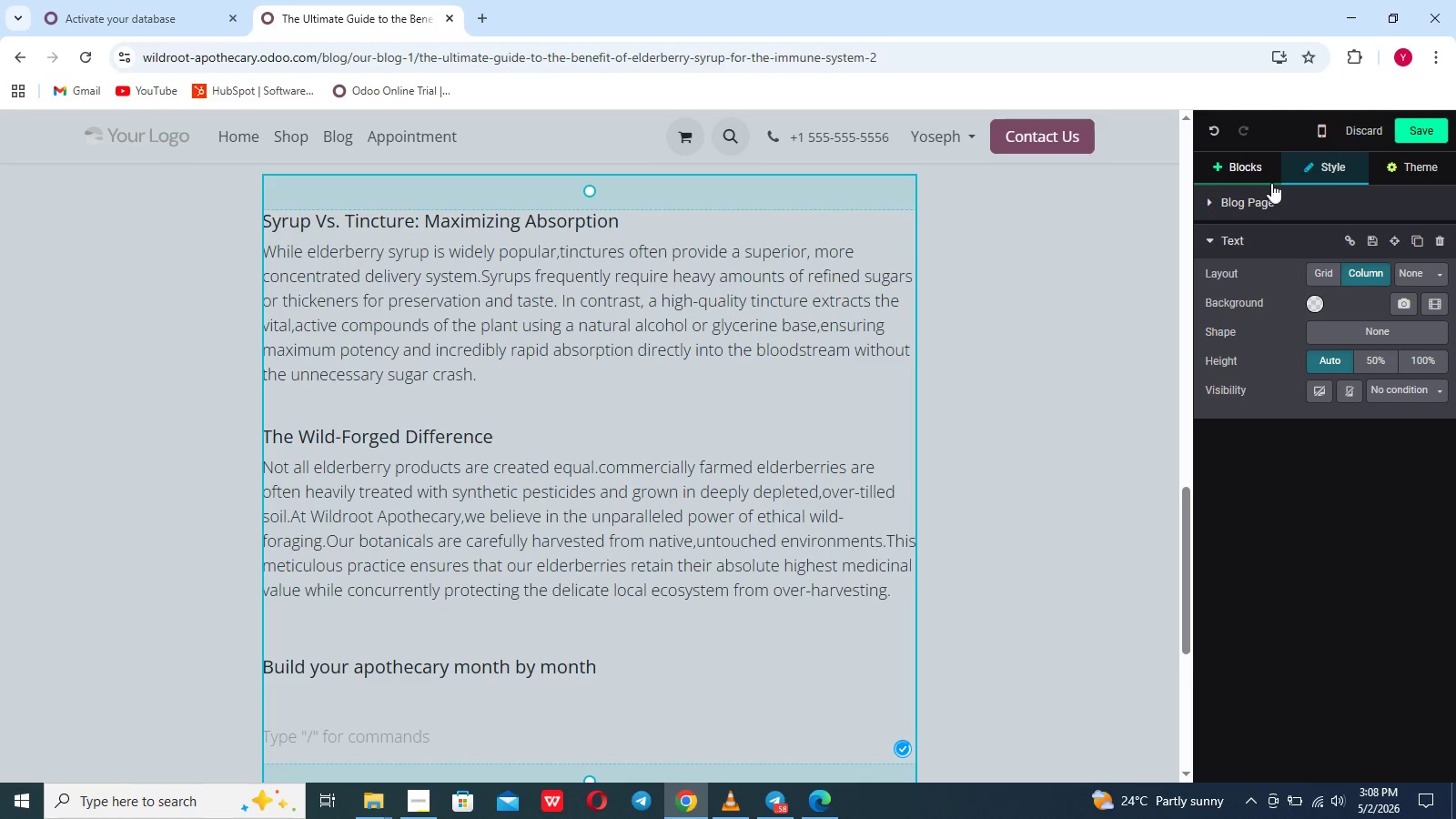 
left_click([1233, 169])
 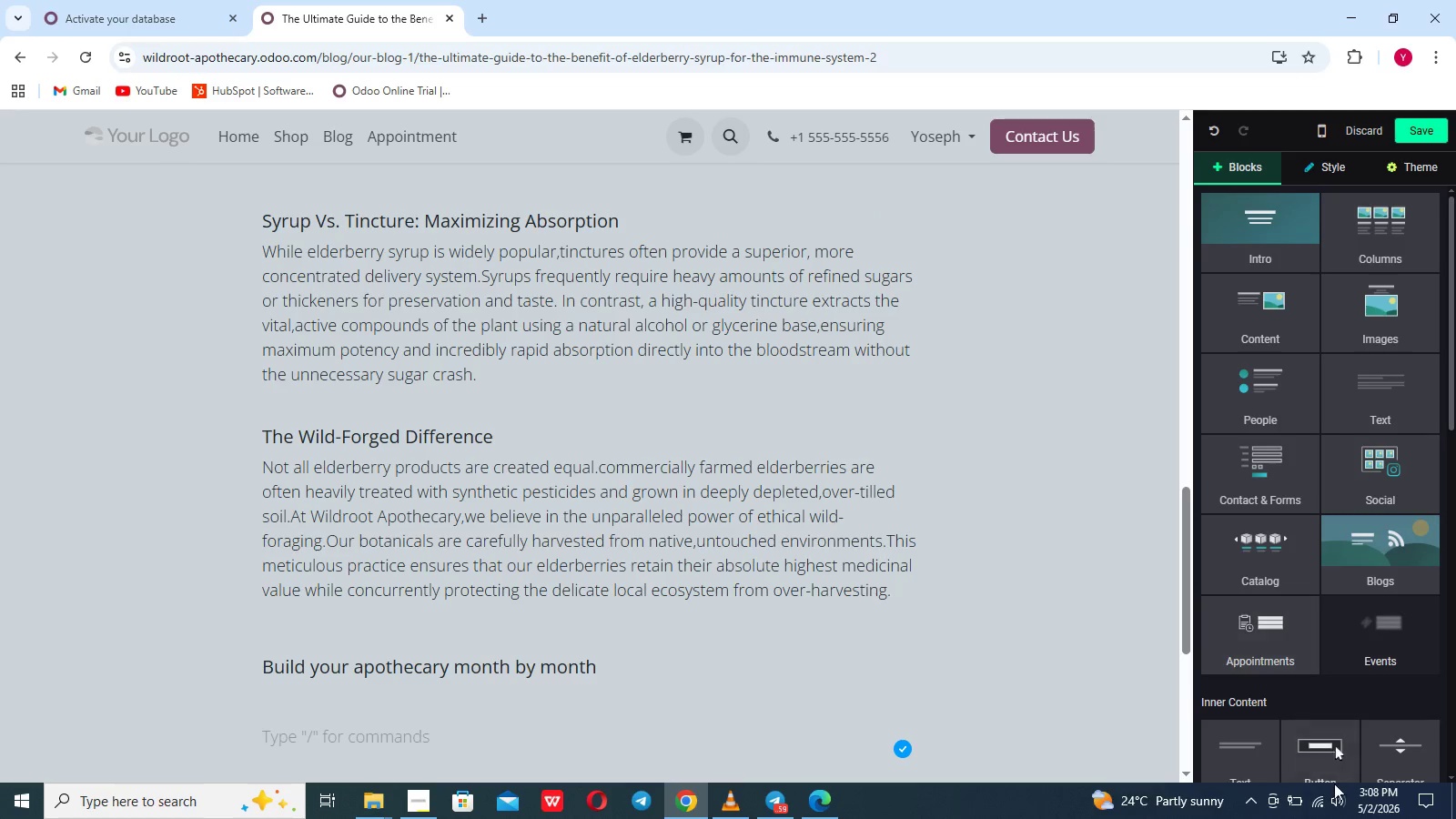 
left_click_drag(start_coordinate=[1324, 753], to_coordinate=[387, 763])
 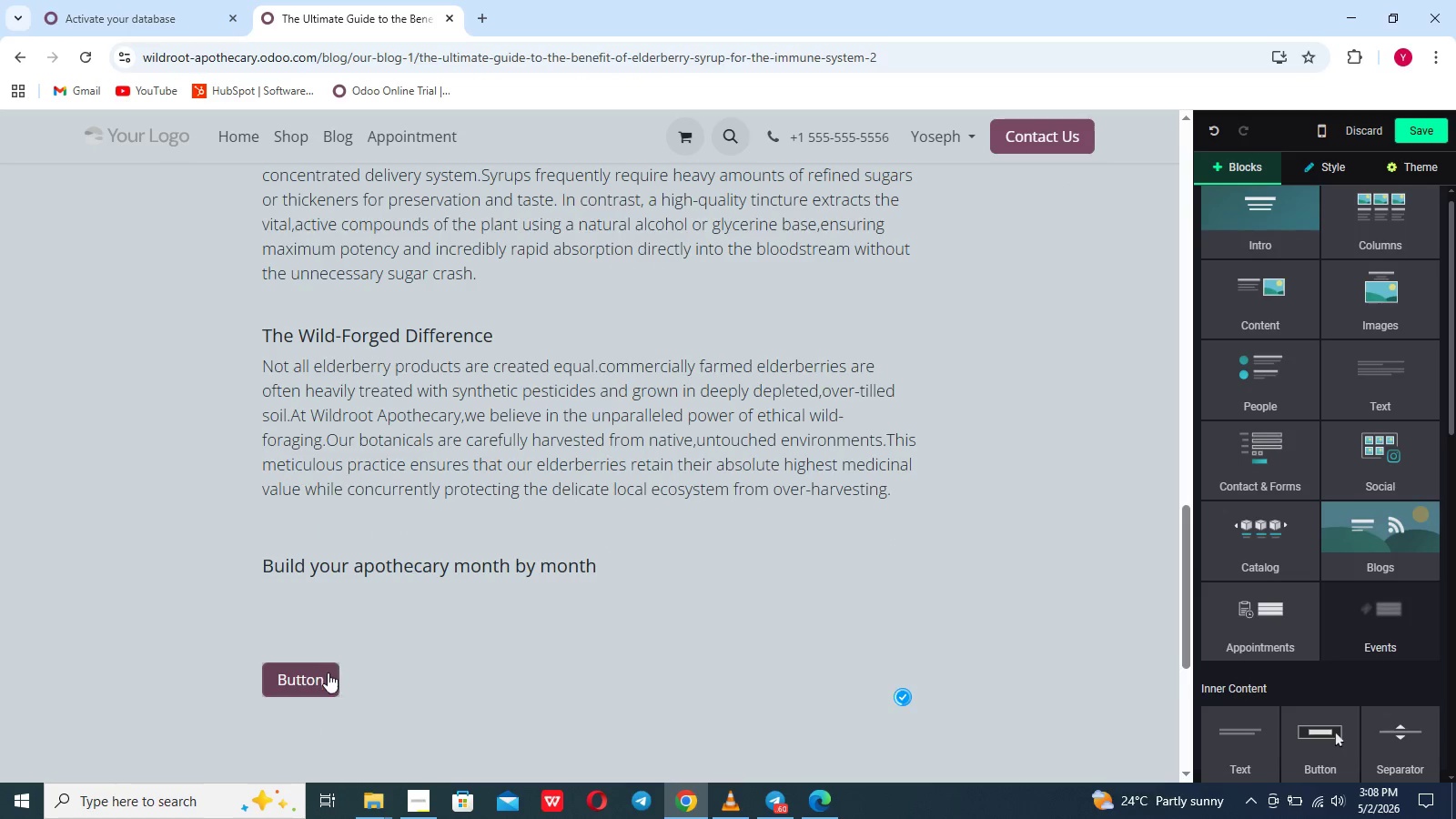 
left_click_drag(start_coordinate=[328, 678], to_coordinate=[322, 643])
 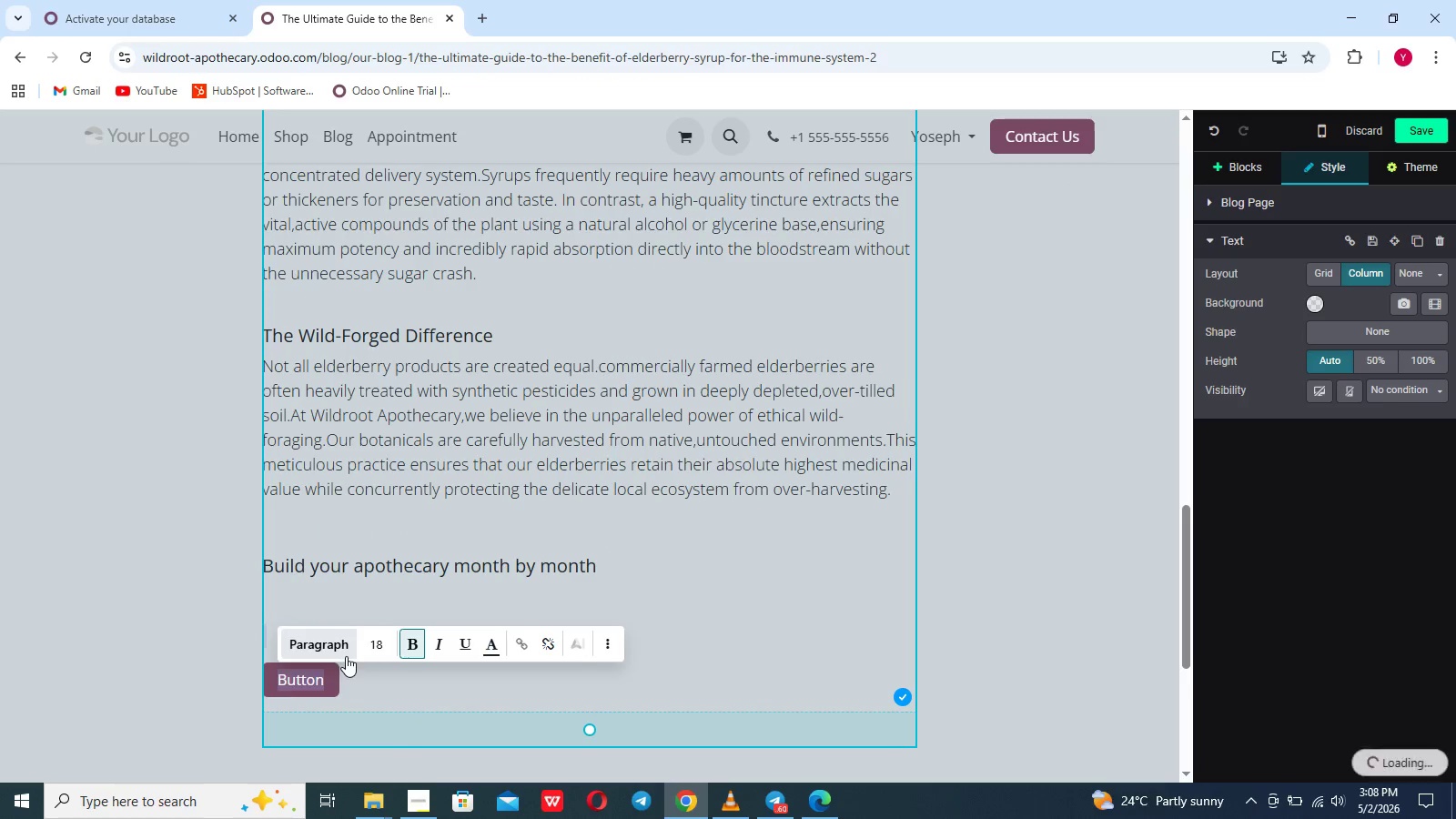 
left_click([354, 673])
 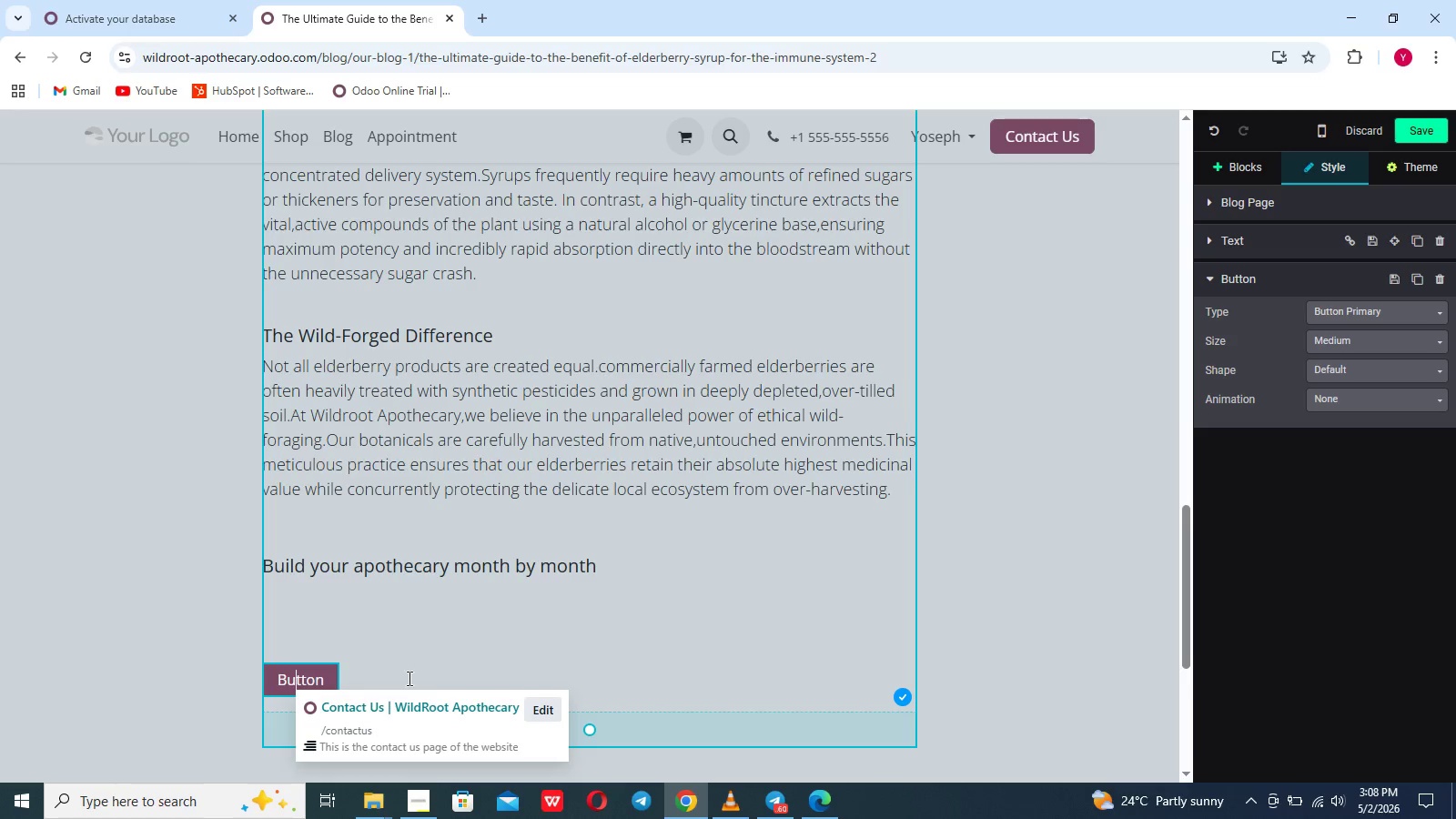 
left_click([535, 701])
 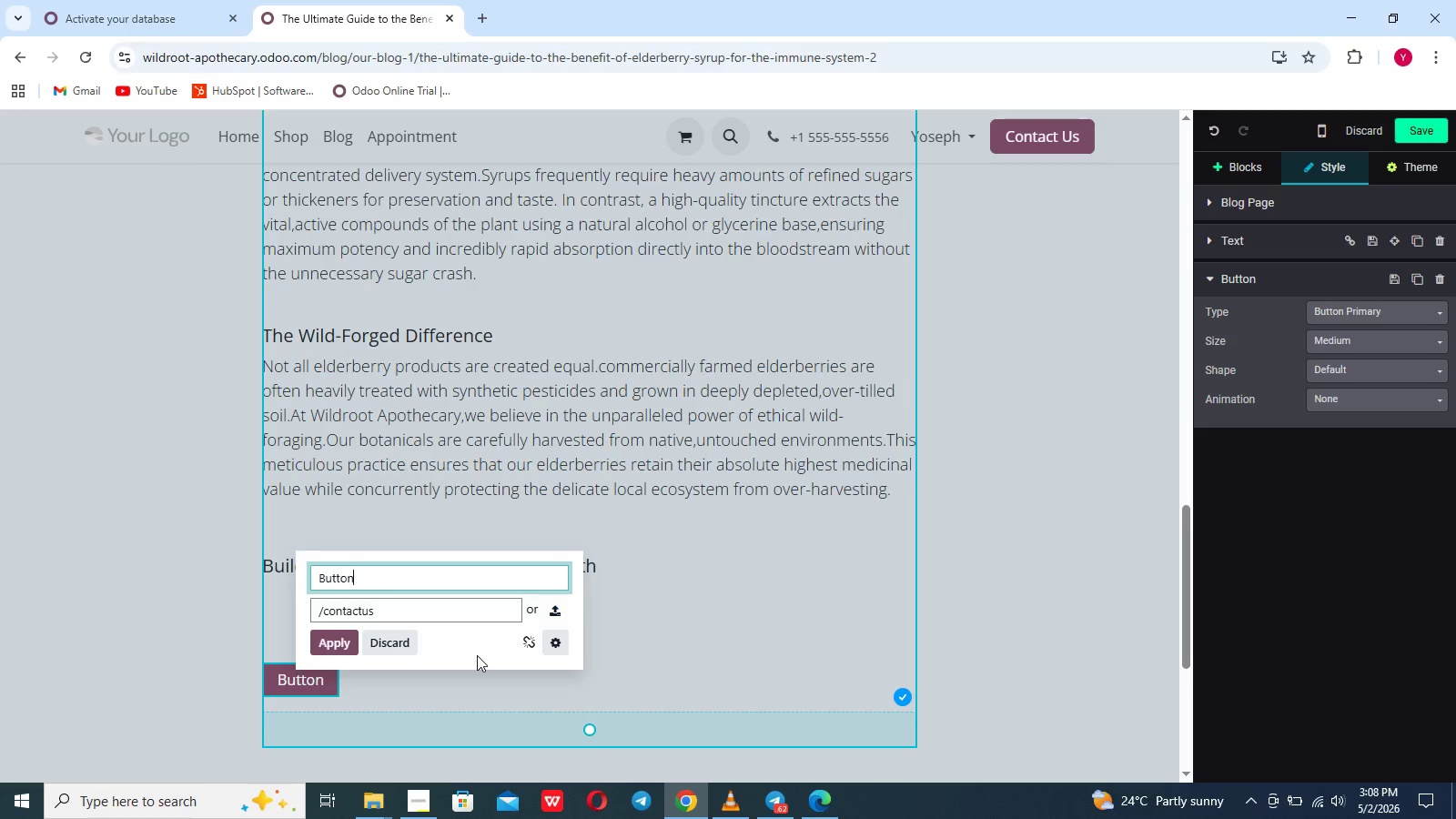 
hold_key(key=Backspace, duration=0.33)
 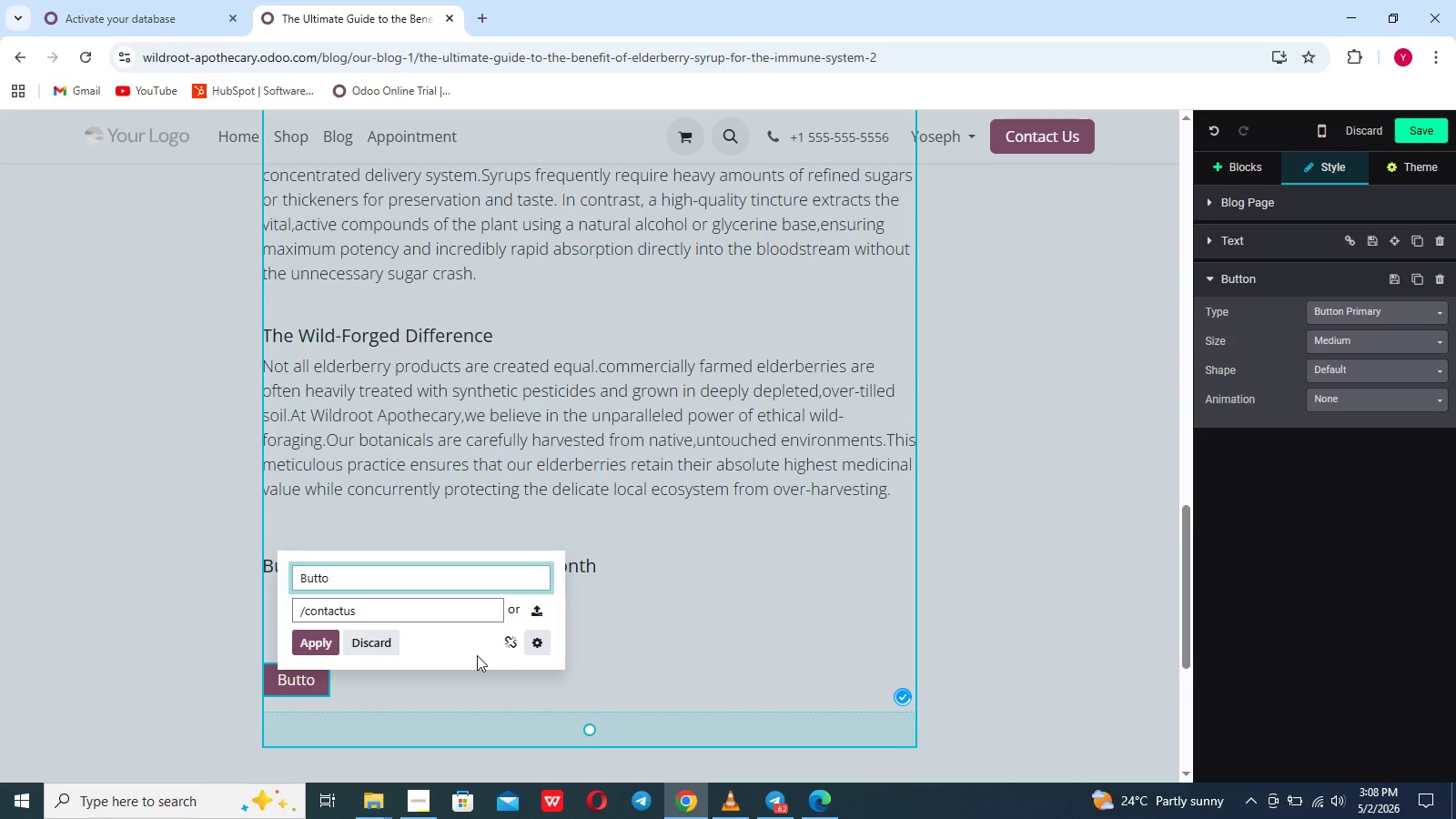 
key(Backspace)
key(Backspace)
key(Backspace)
key(Backspace)
key(Backspace)
type(Subscribe to the Wild=Forged BOX)
 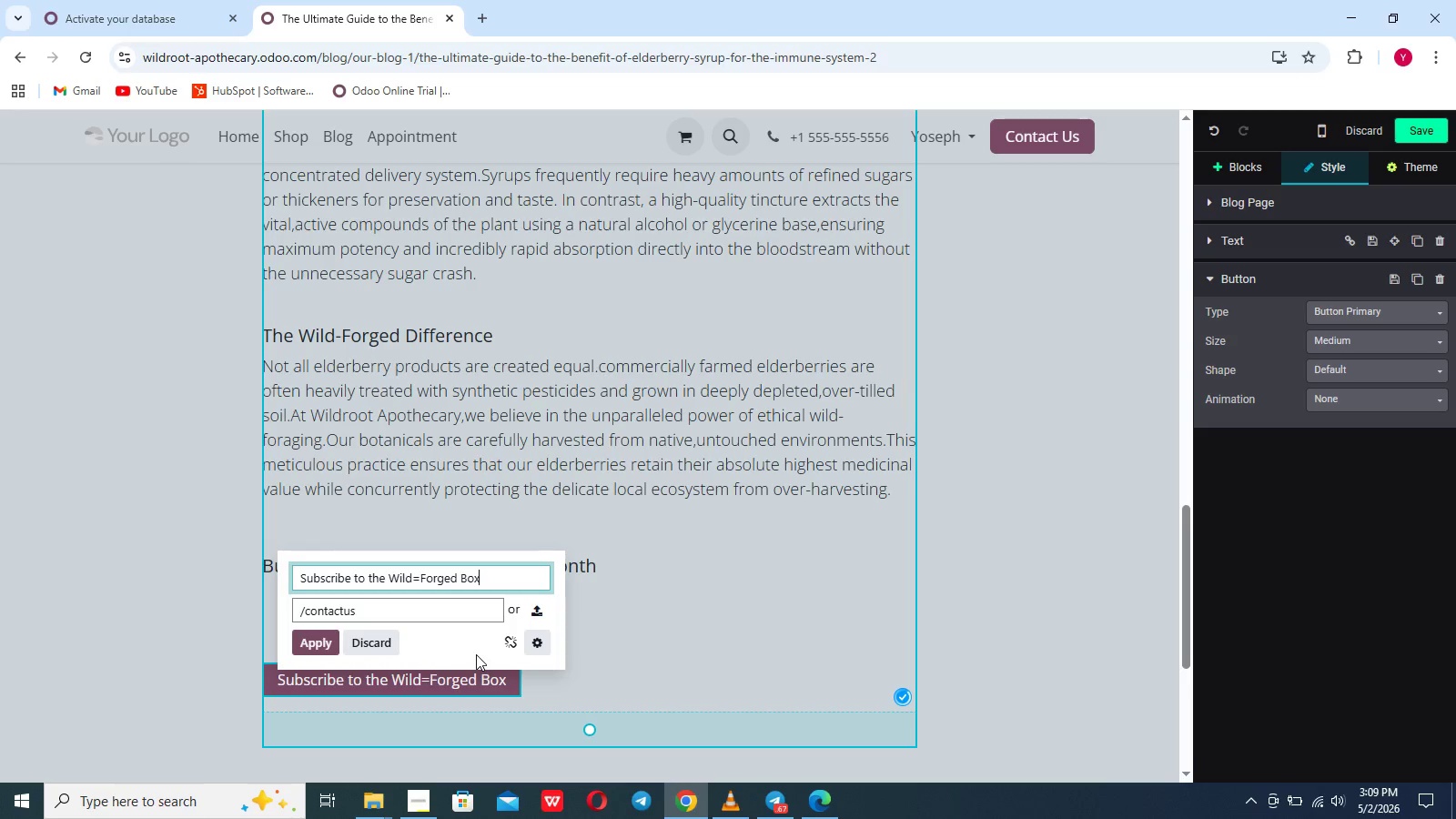 
left_click([423, 578])
 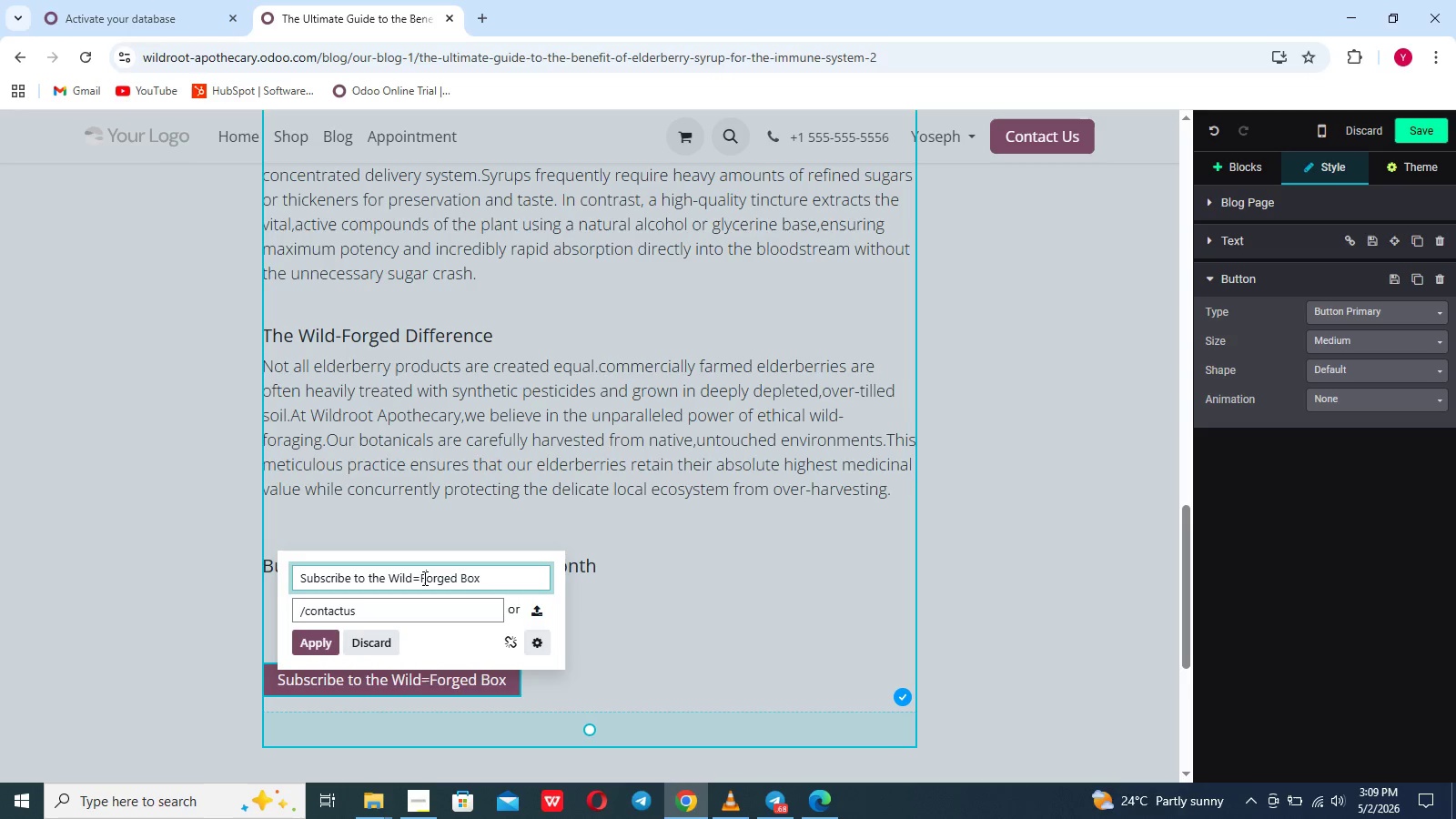 
key(ArrowLeft)
 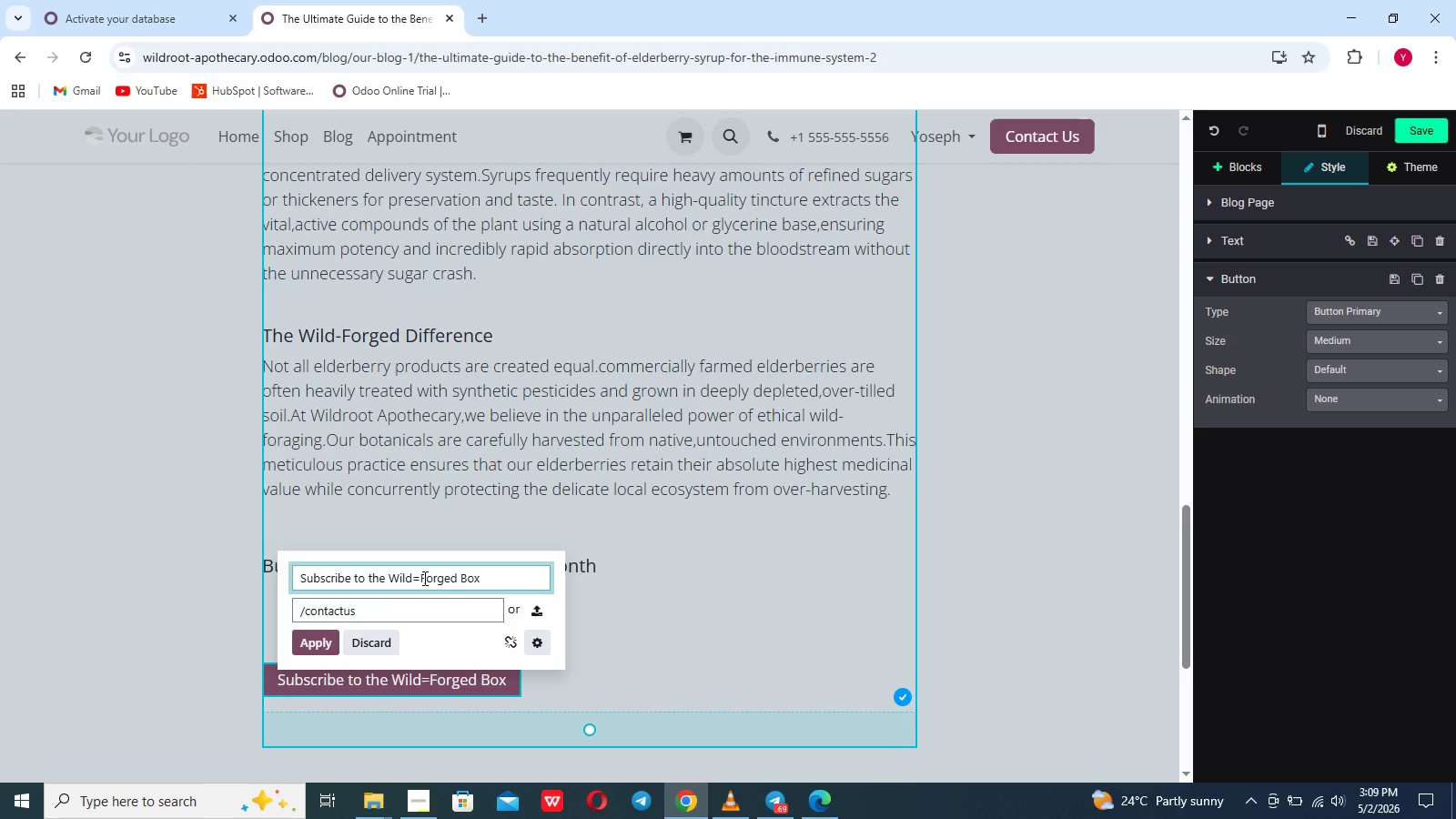 
key(Backspace)
 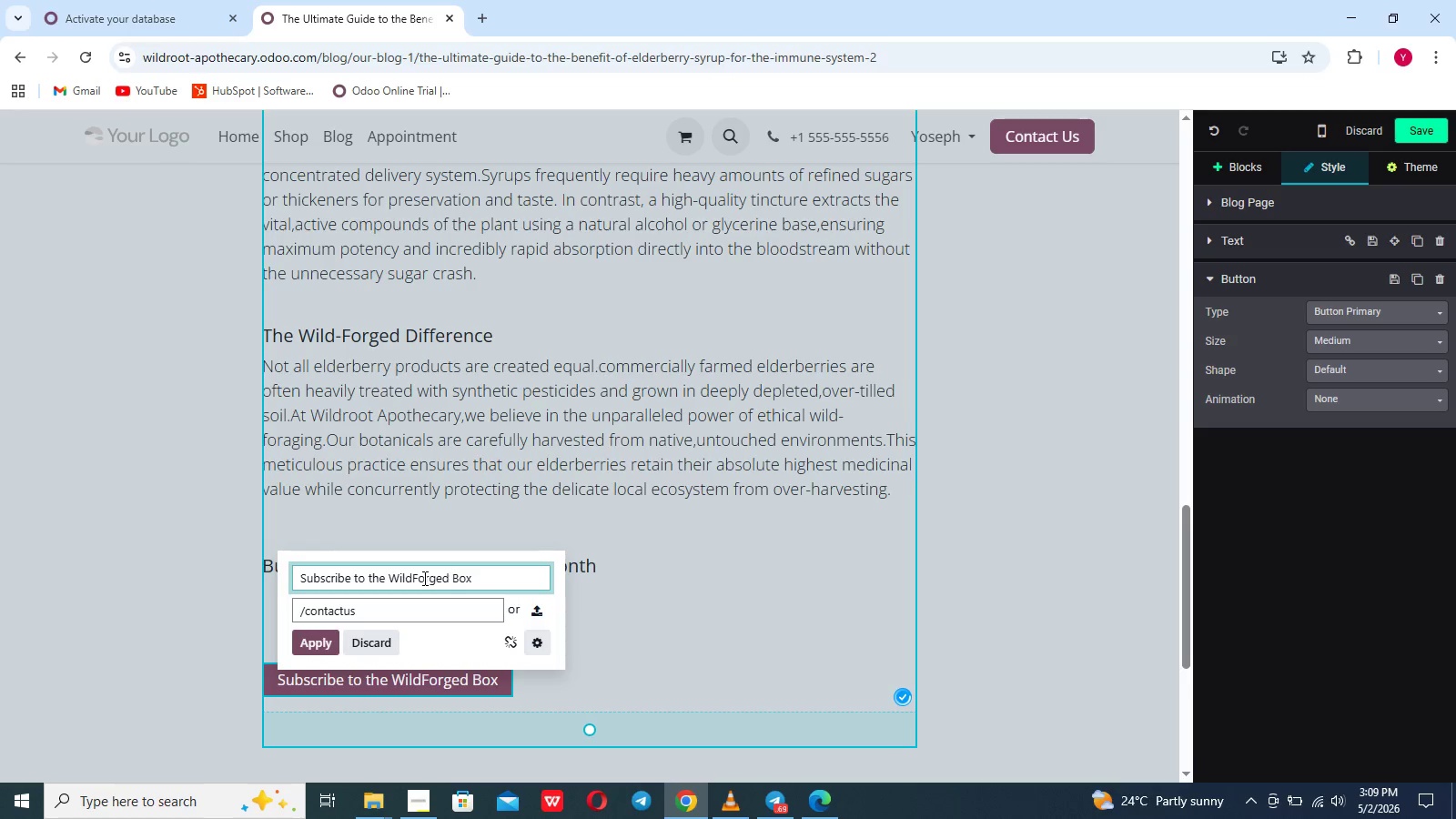 
key(Minus)
 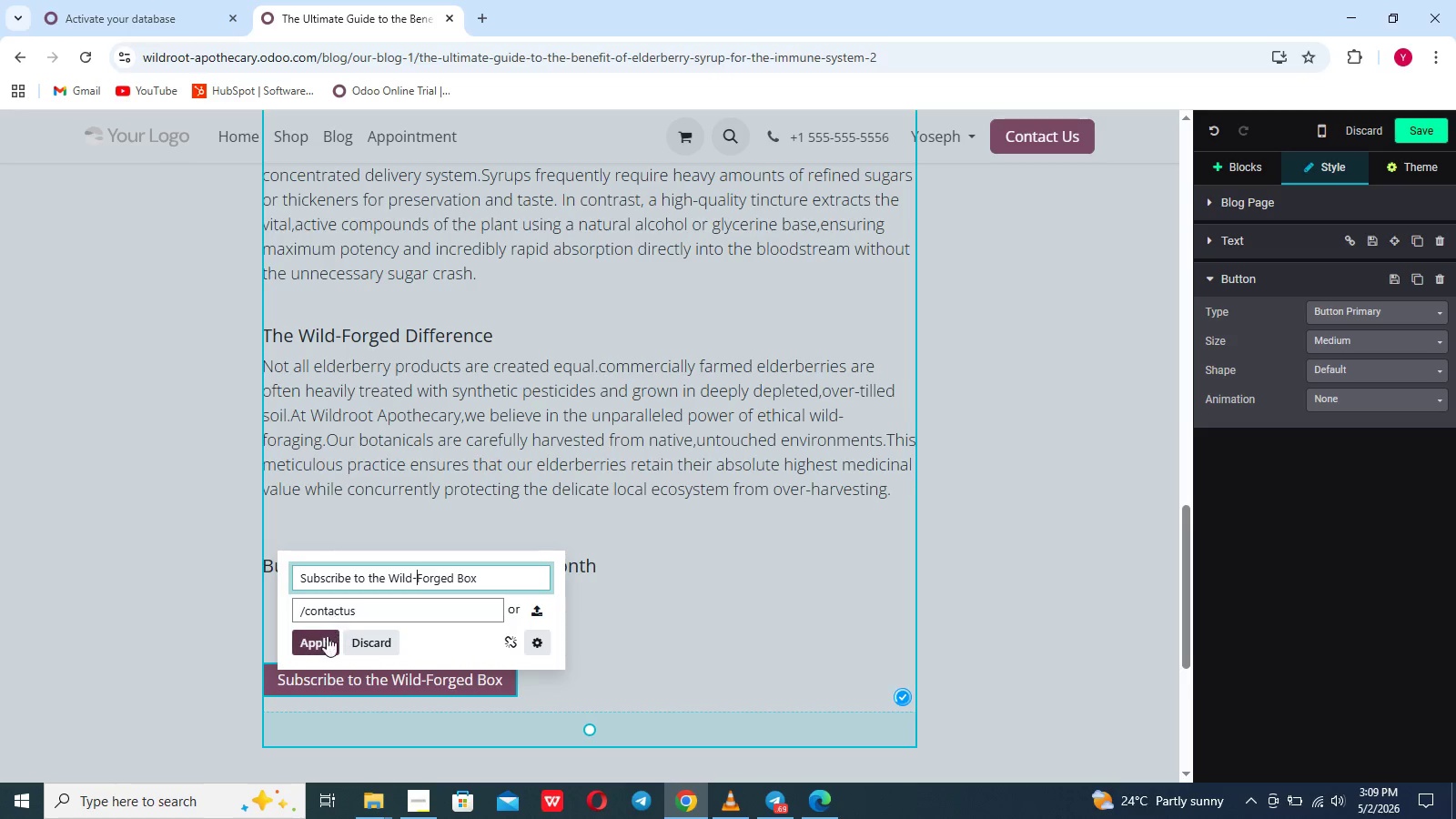 
left_click([326, 638])
 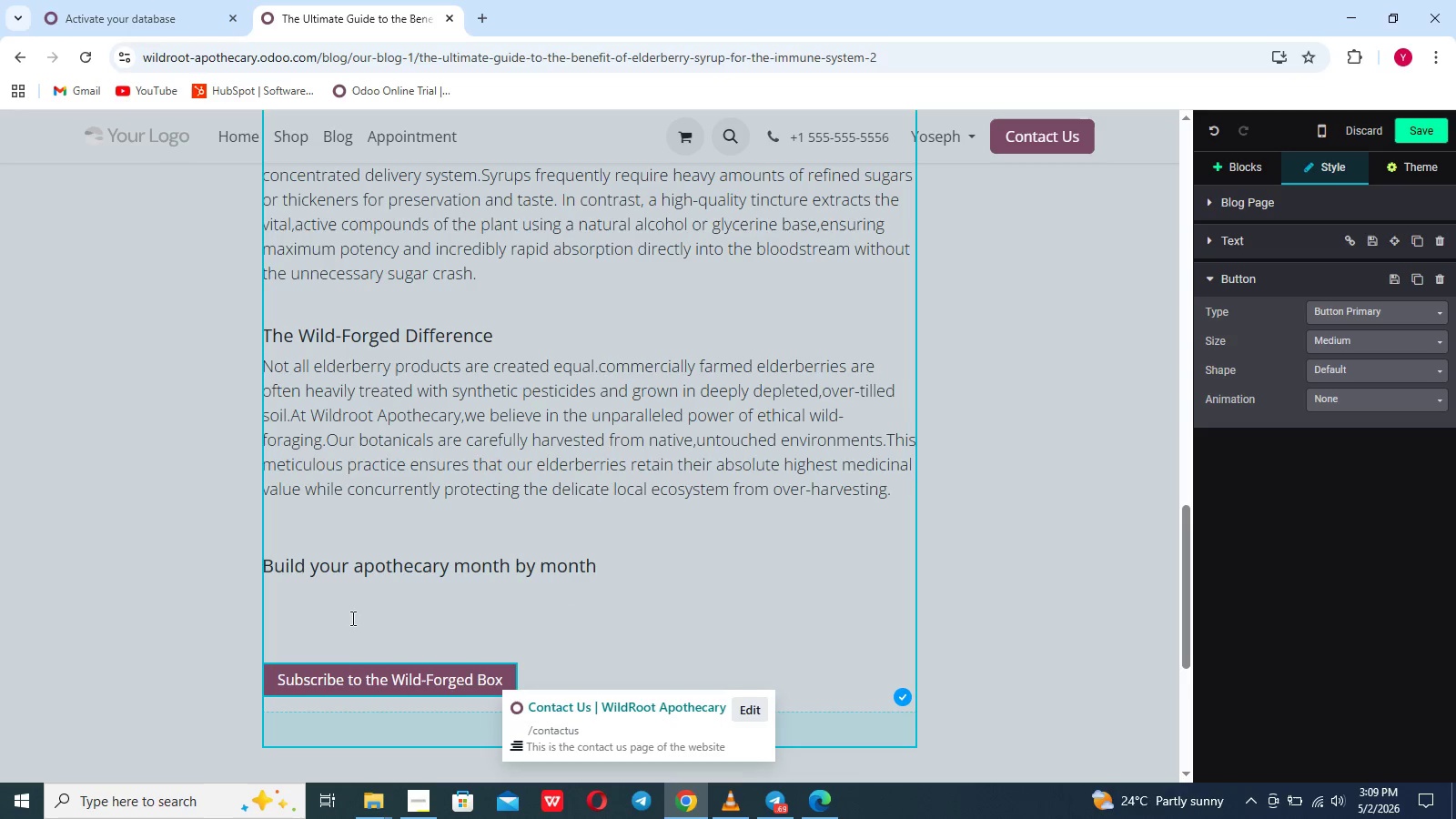 
left_click([317, 618])
 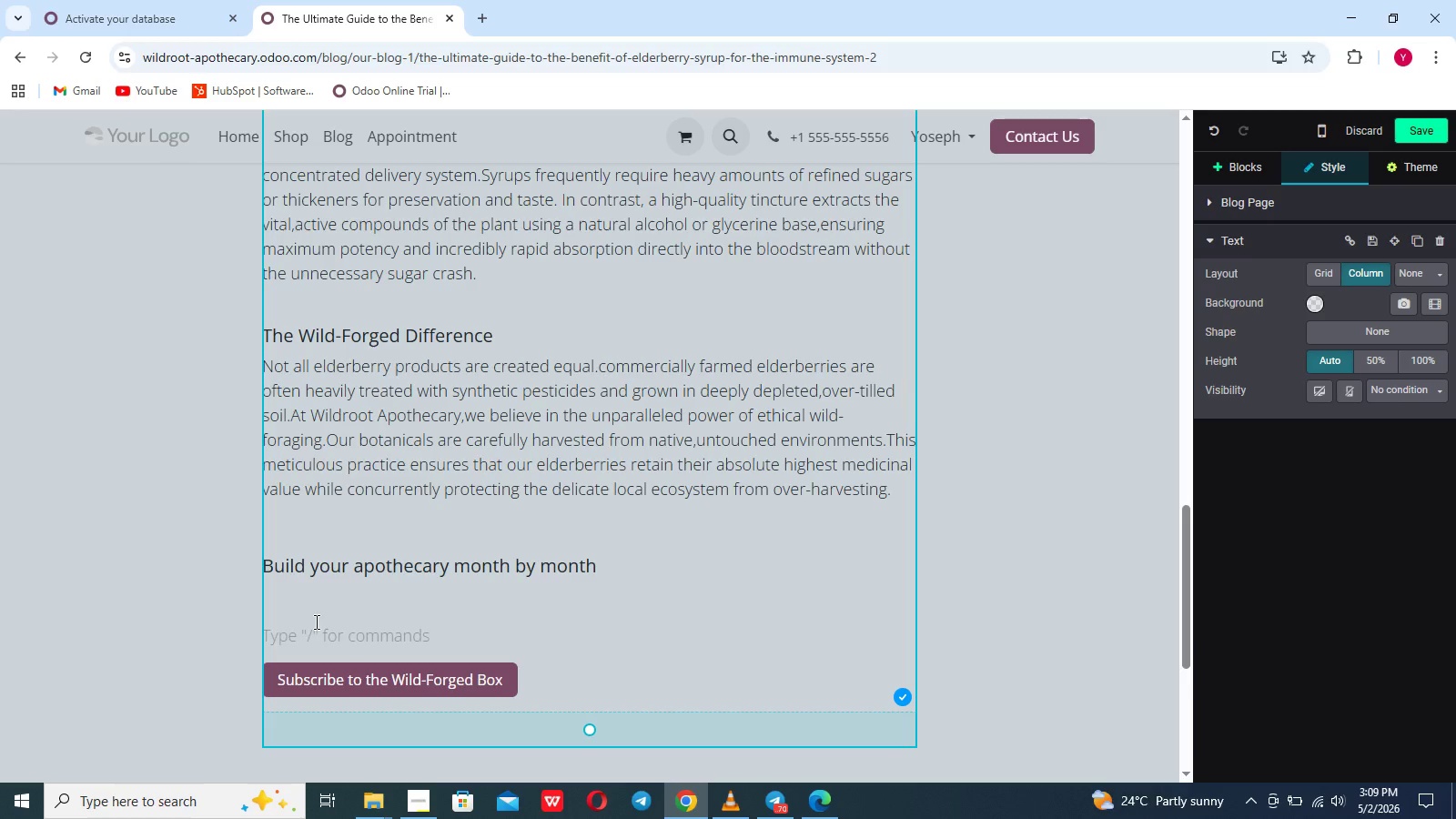 
key(Backspace)
 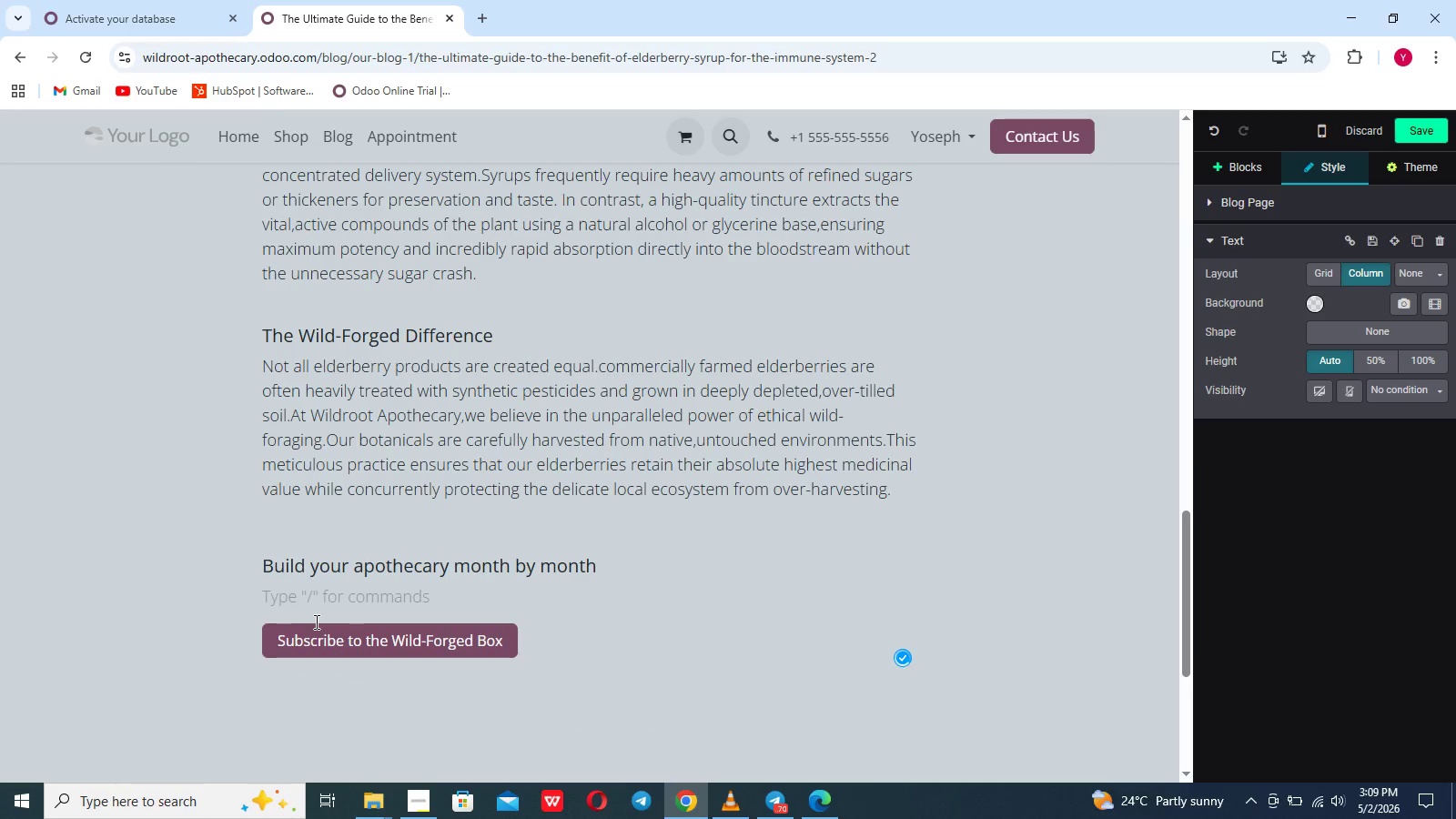 
key(Backspace)
 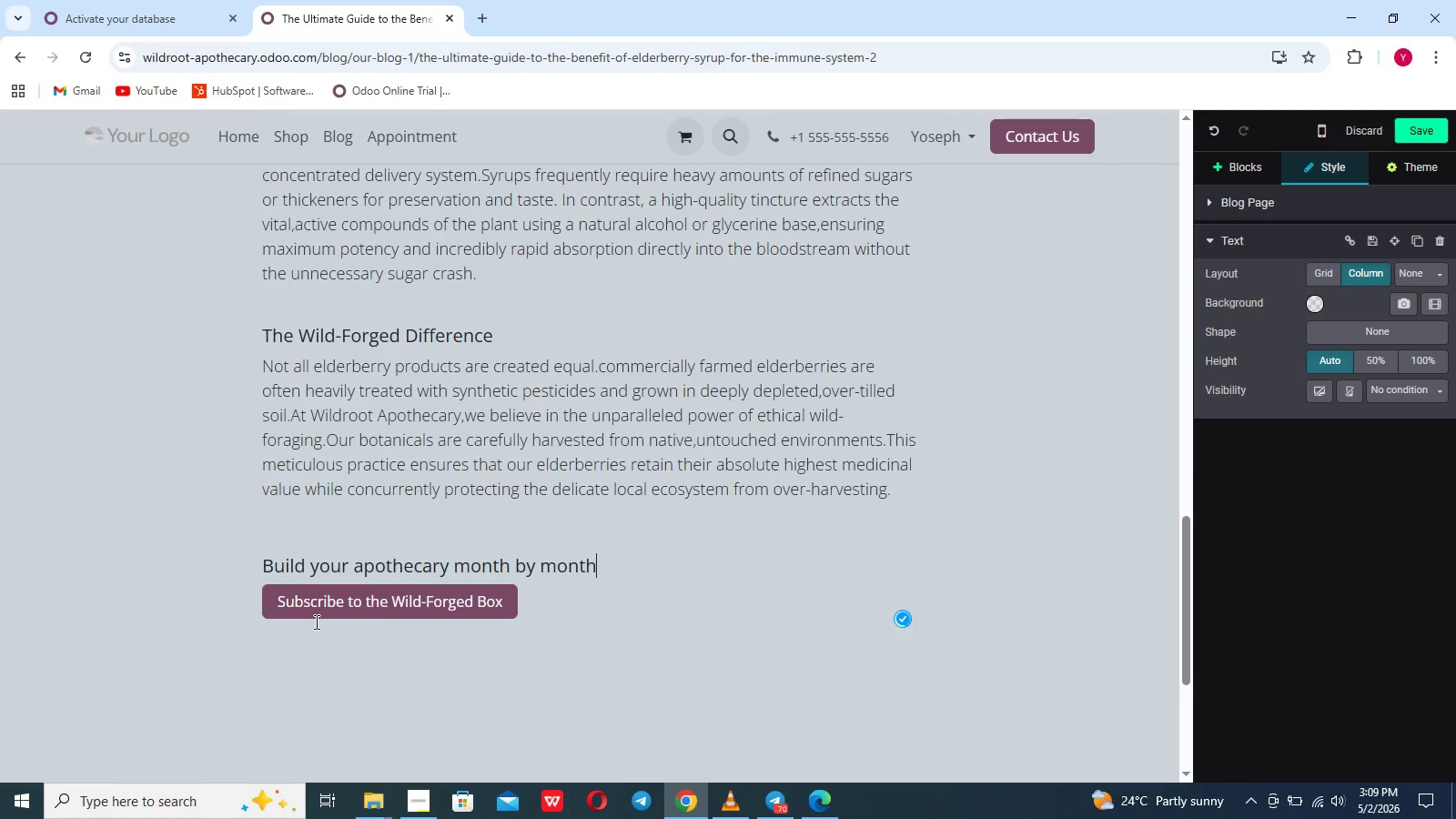 
key(Enter)
 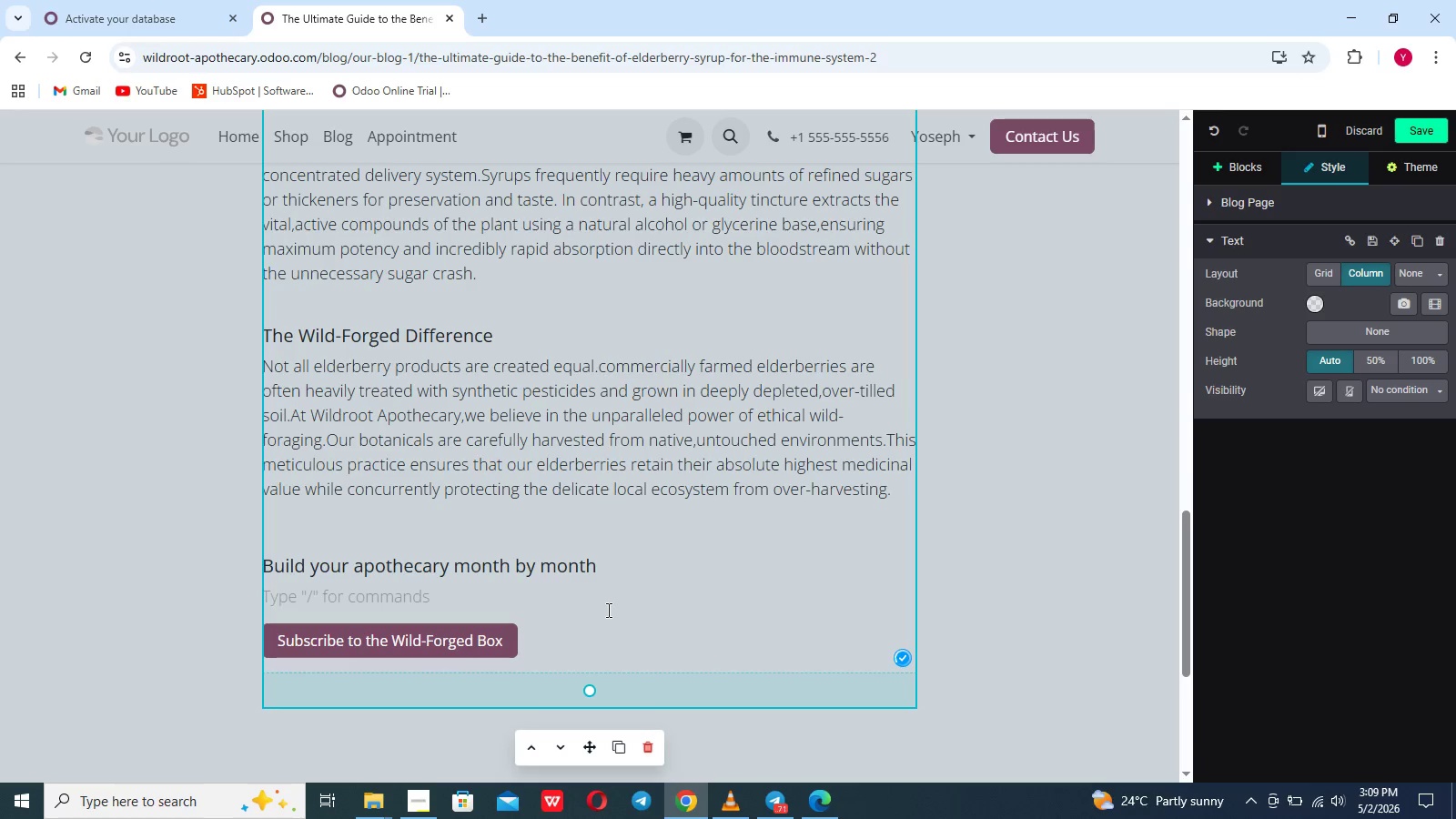 
left_click([607, 610])
 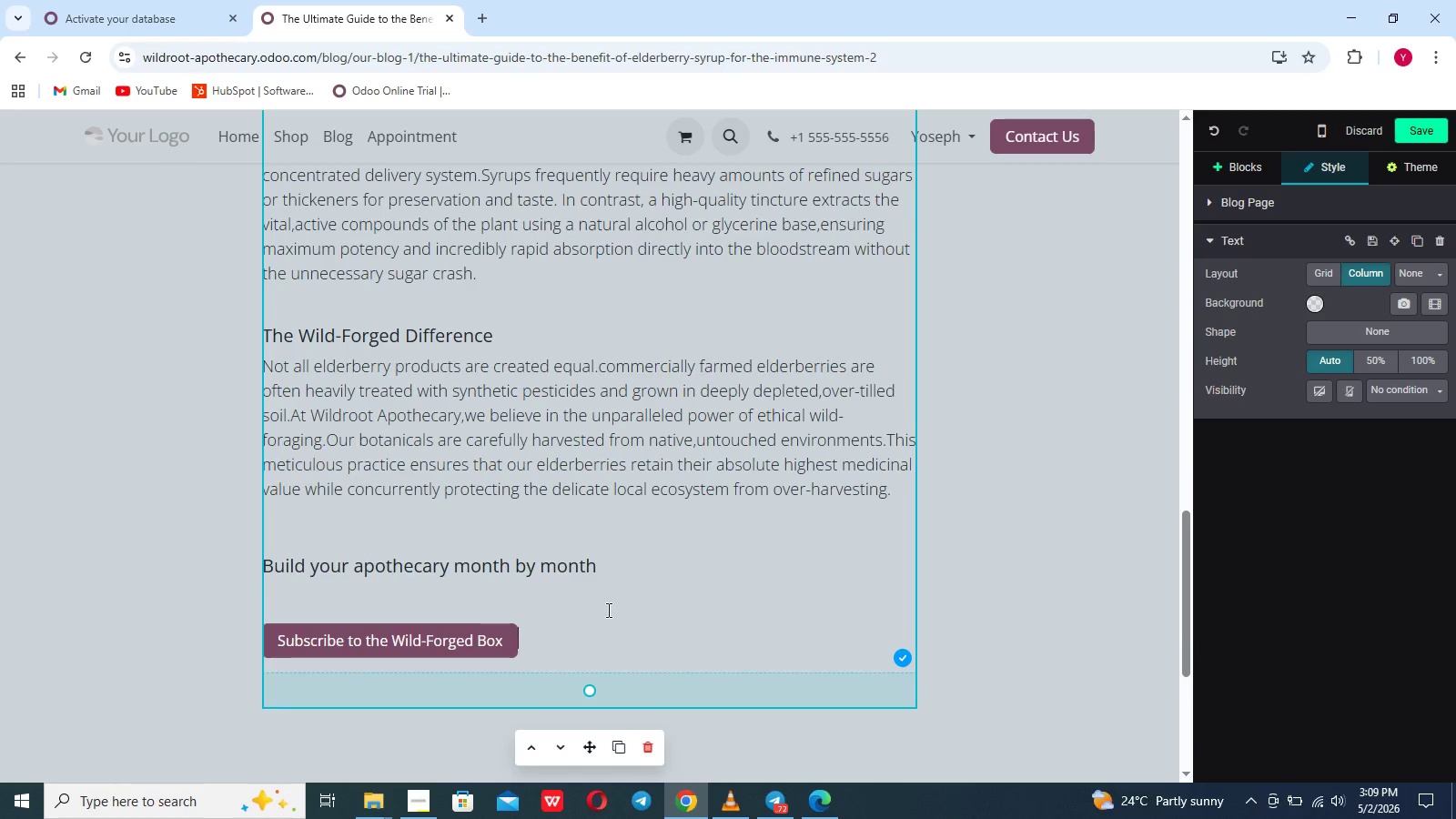 
scroll: coordinate [699, 604], scroll_direction: up, amount: 47.0
 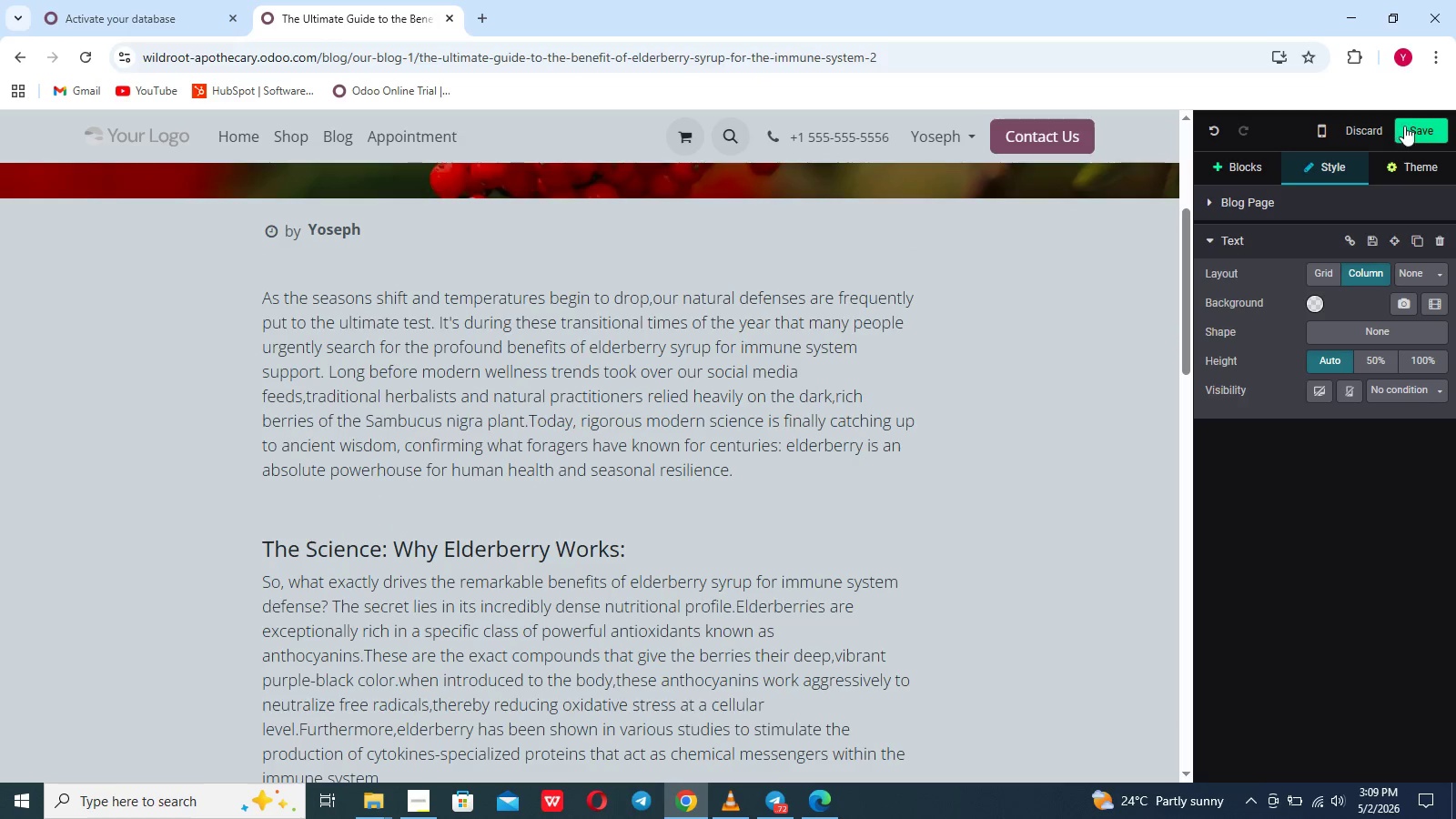 
left_click([1417, 126])
 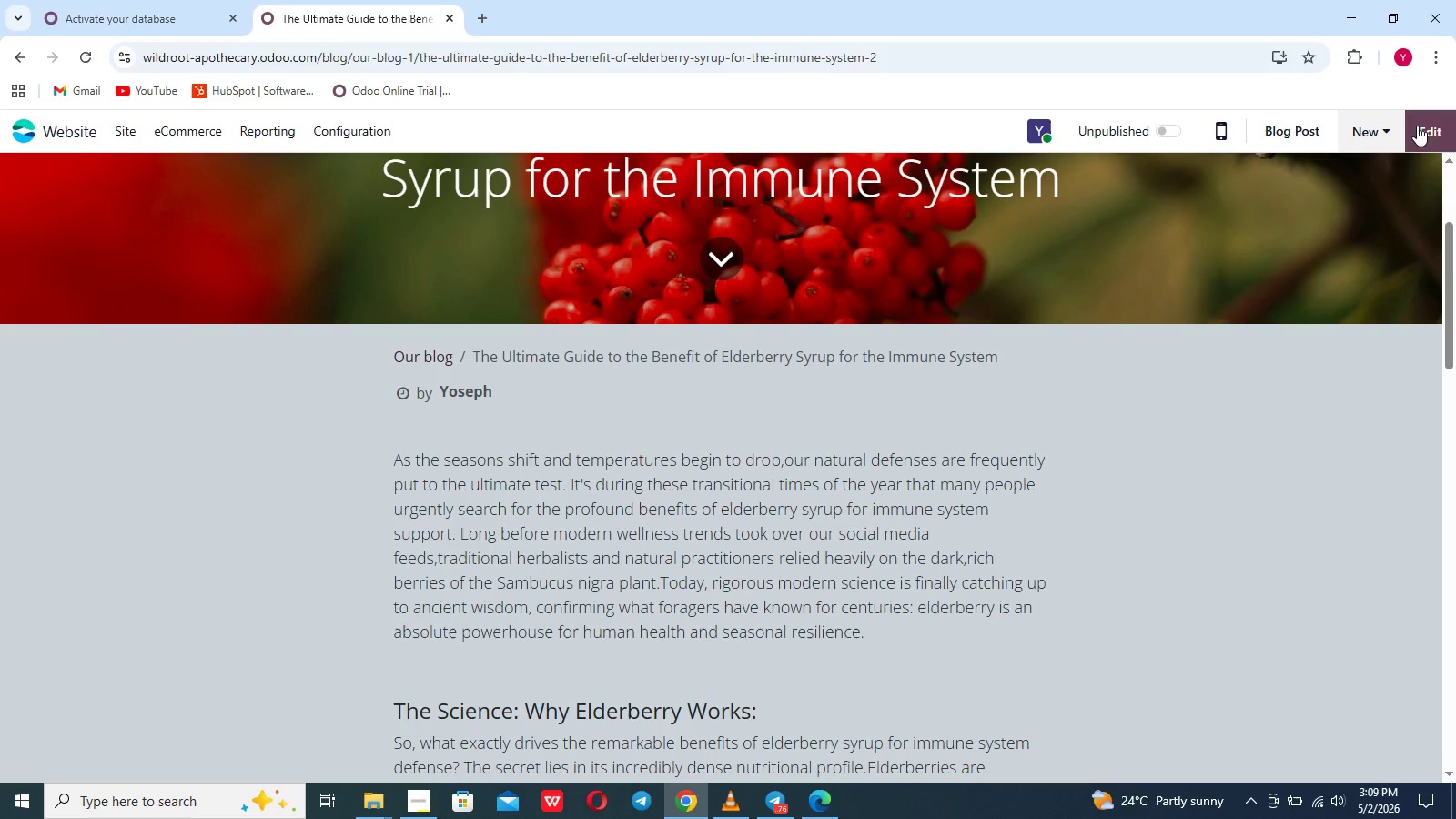 
wait(26.94)
 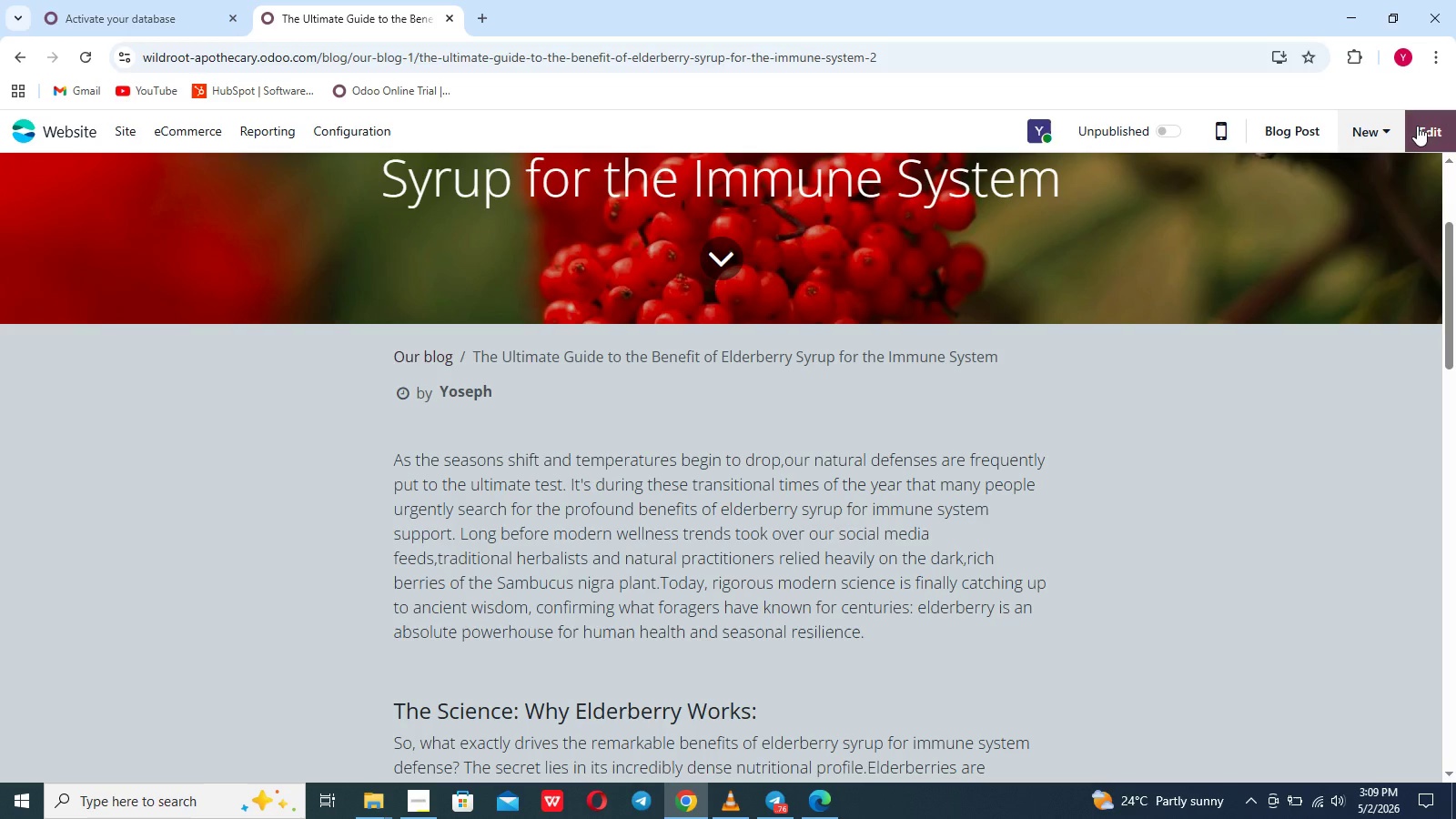 
left_click([122, 133])
 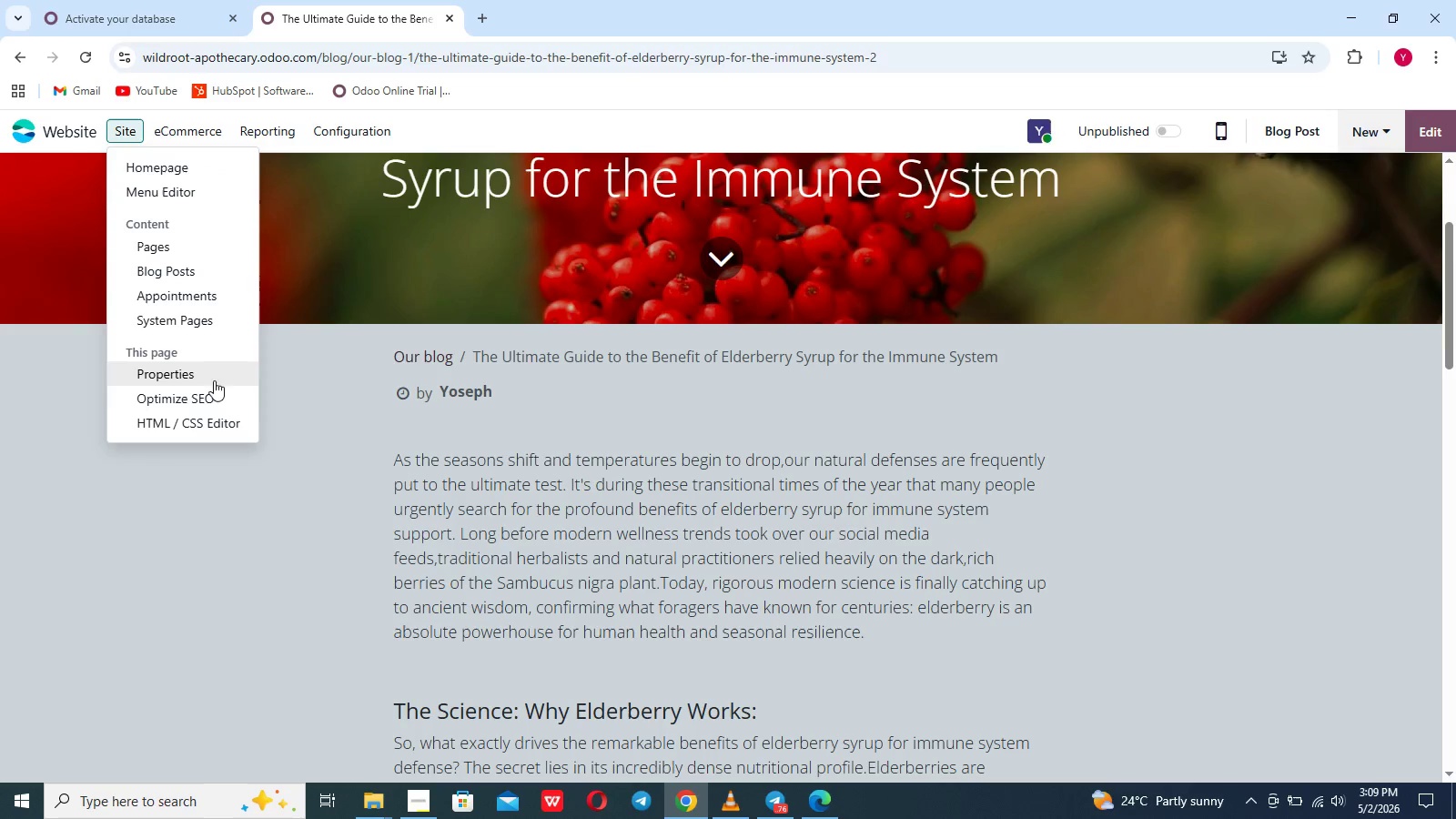 
left_click([208, 395])
 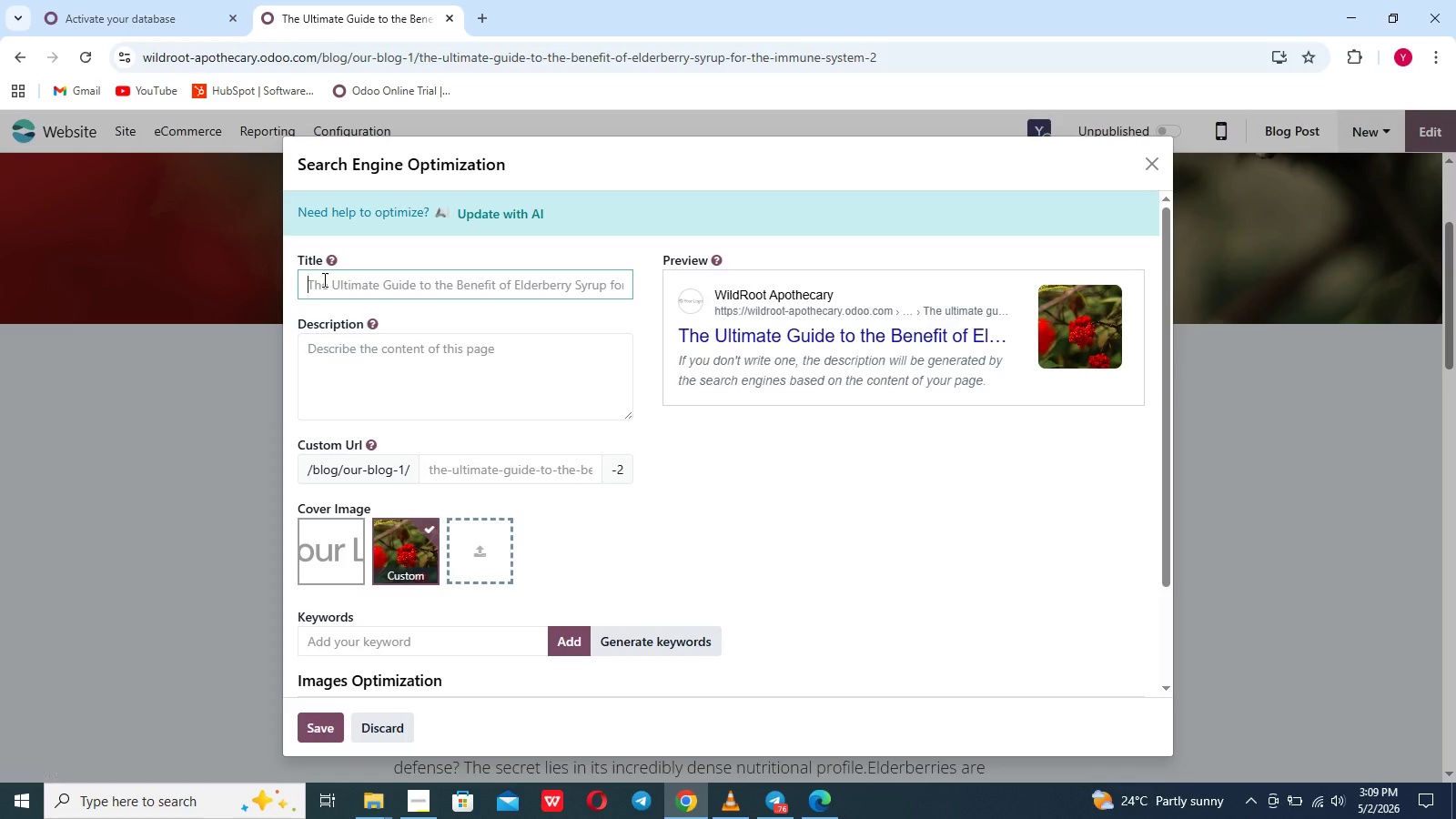 
left_click([349, 288])
 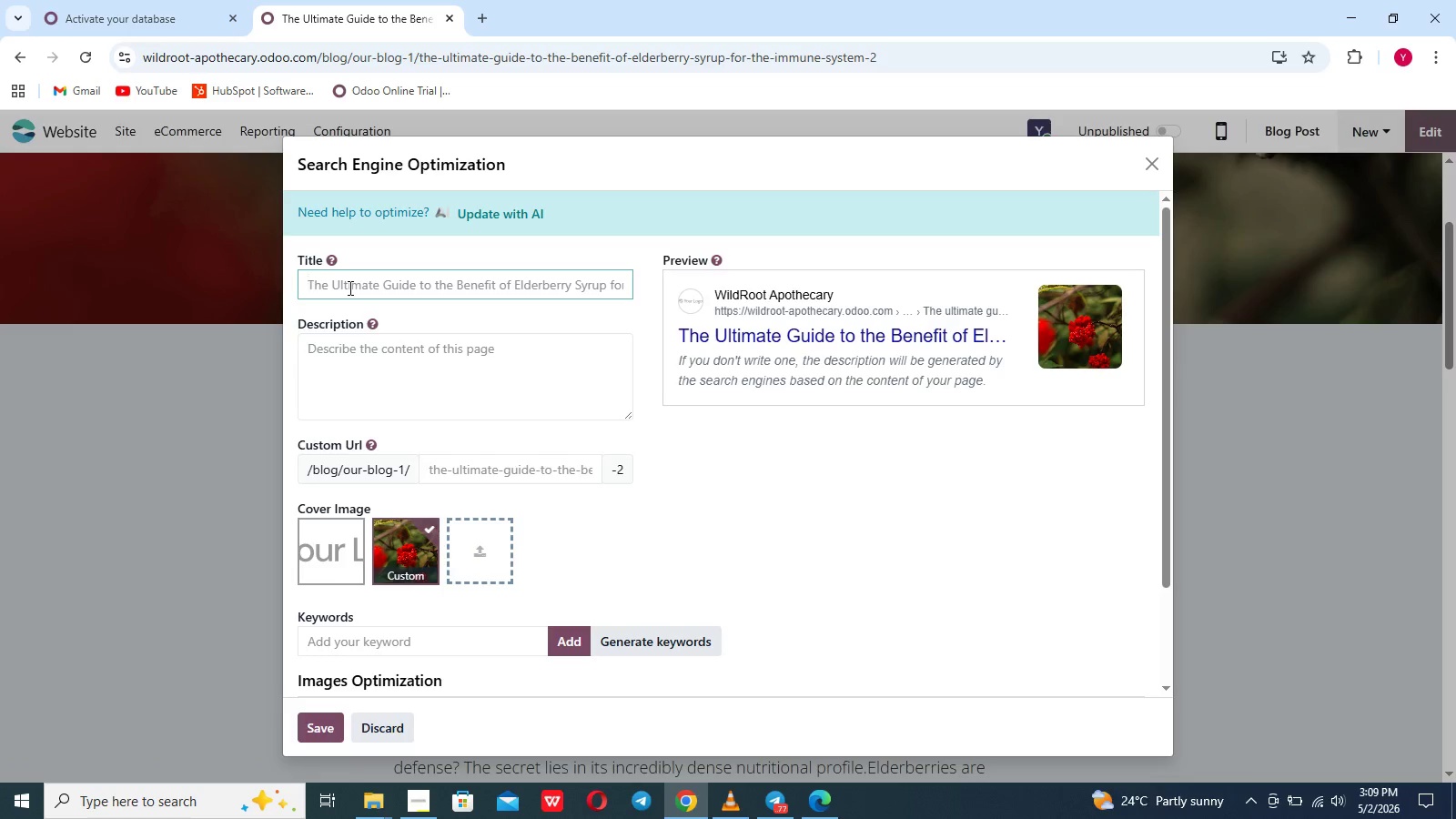 
type(Benefits of Elderberry Syri)
key(Backspace)
type(up or)
key(Backspace)
key(Backspace)
type(for Immune System ")
key(Backspace)
type(| WildRoot Apothecary)
 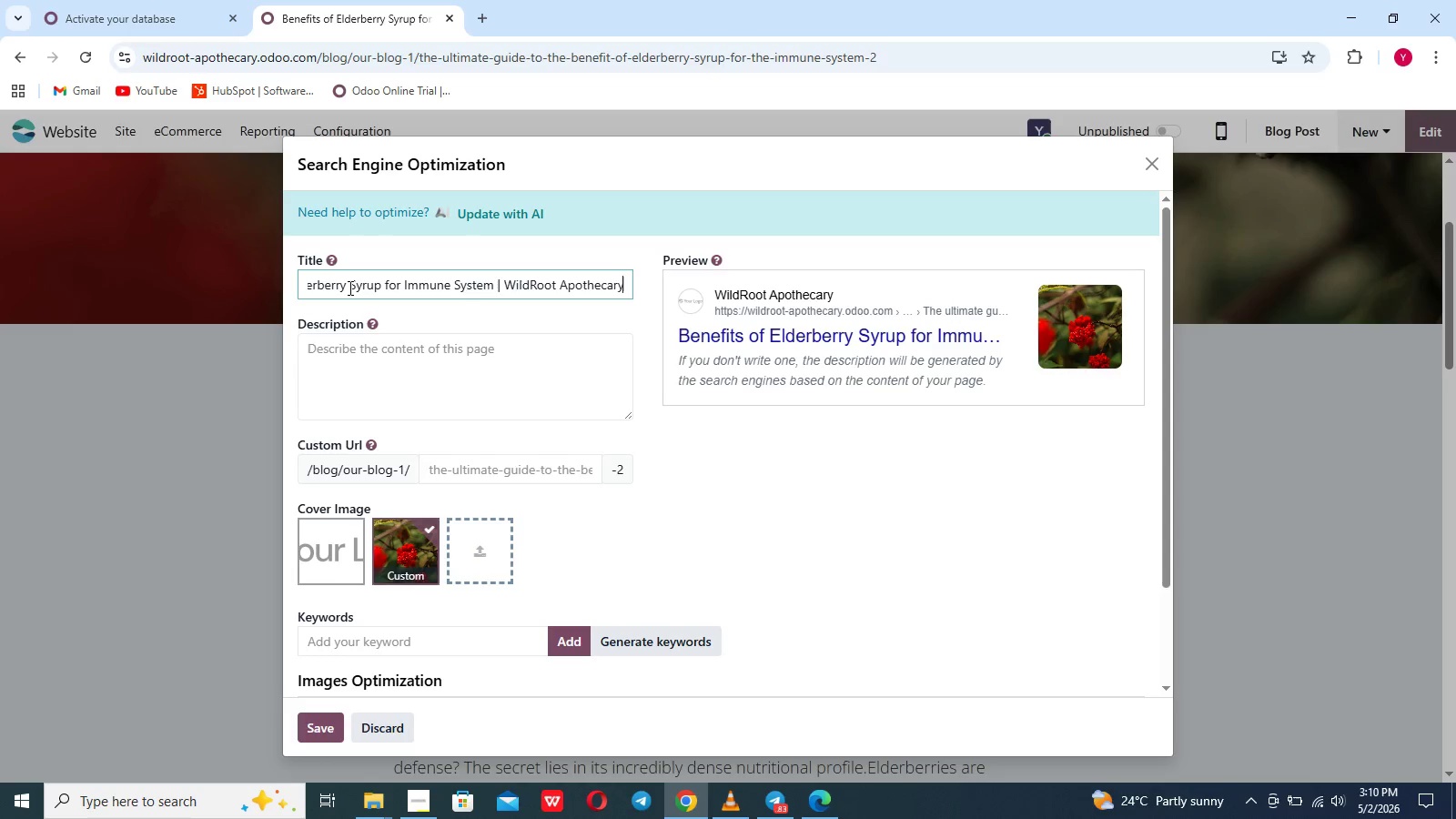 
wait(7.41)
 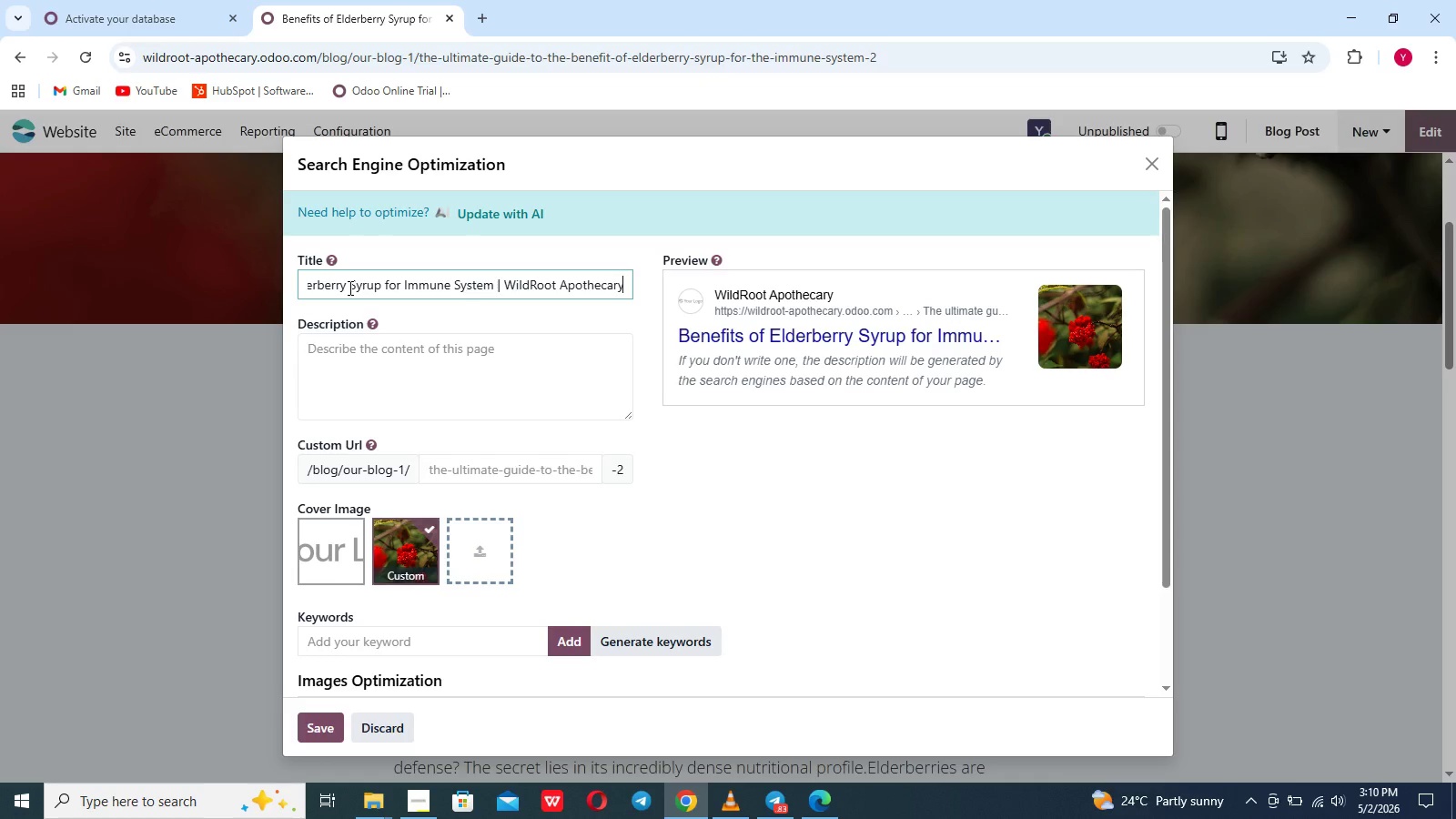 
type(explore the science-backed benefits of elderberry syrup for immune system support )
key(Backspace)
type(. See how our wild-forafe)
key(Backspace)
key(Backspace)
type(ged tinctures provide ultimate seasonal defense.)
 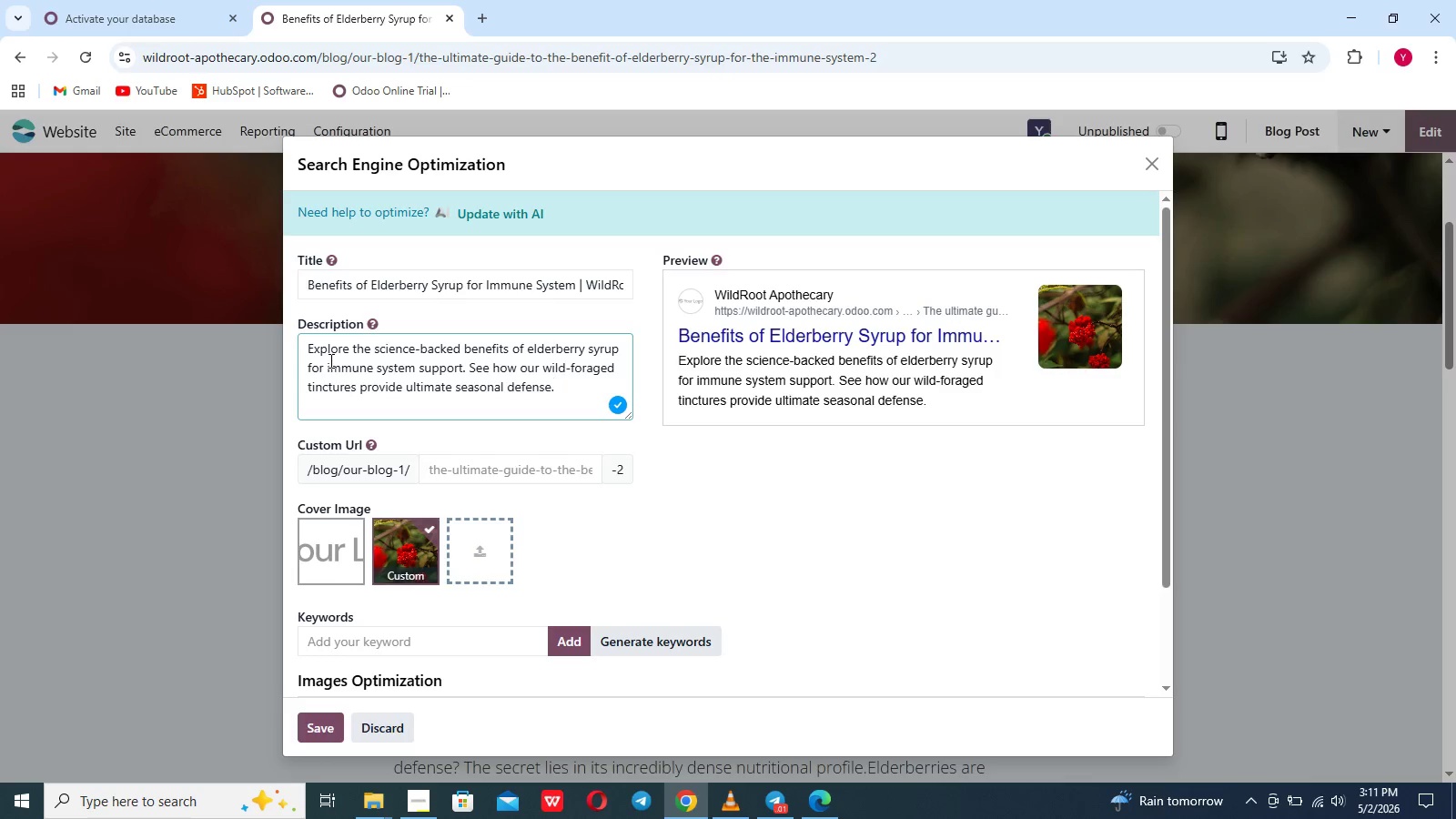 
wait(9.39)
 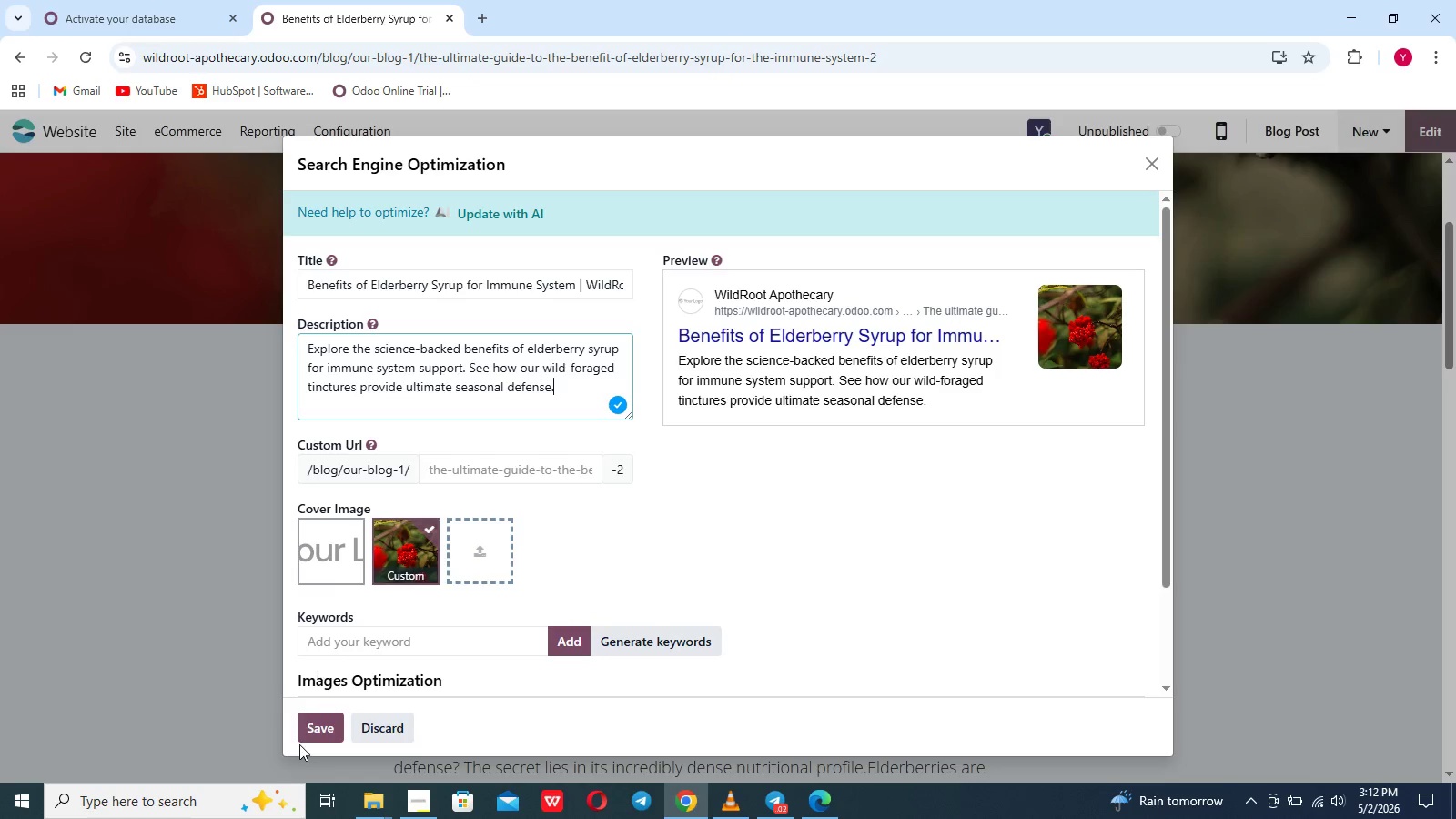 
scroll: coordinate [741, 602], scroll_direction: down, amount: 57.0
 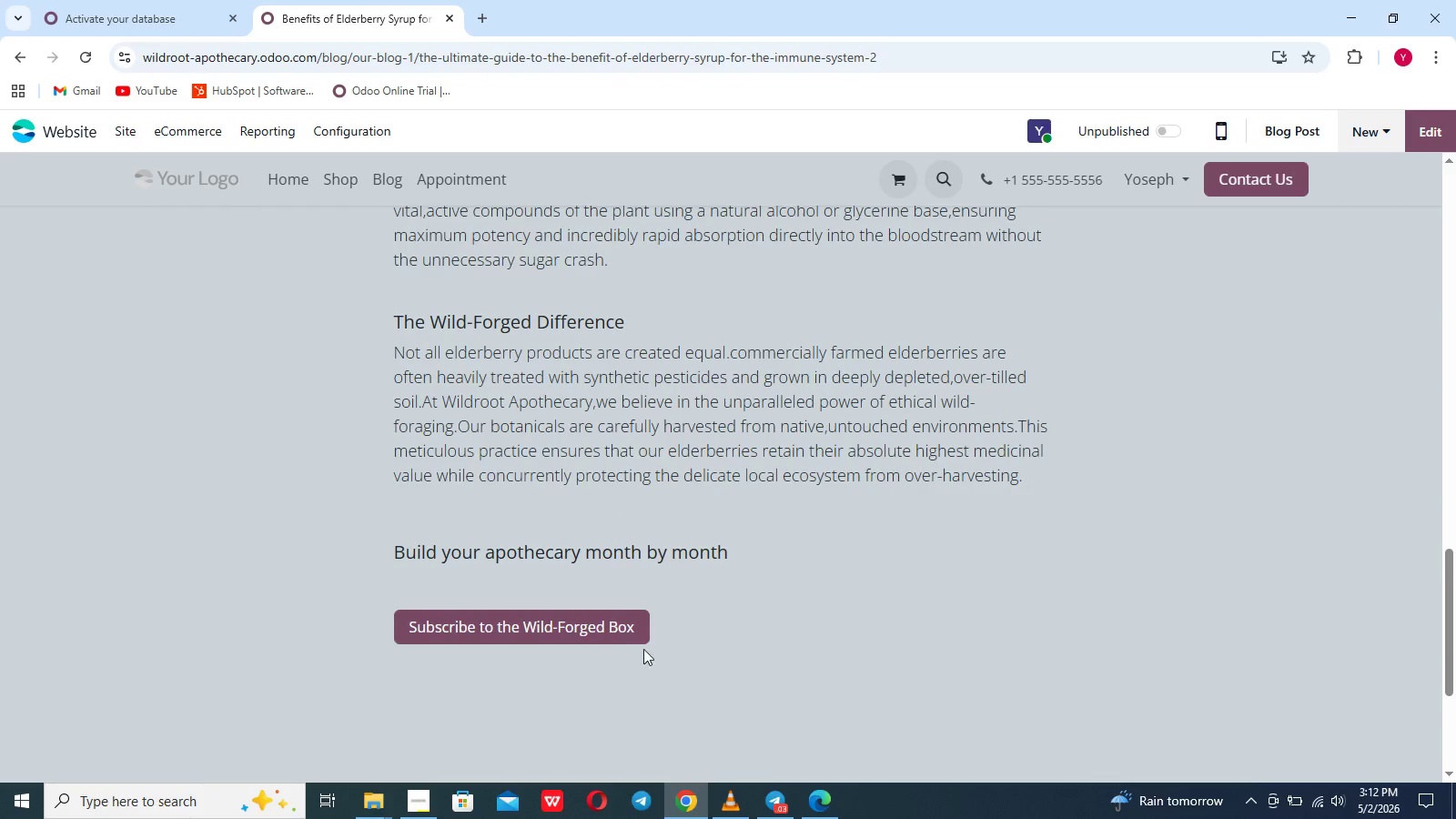 
left_click([594, 623])
 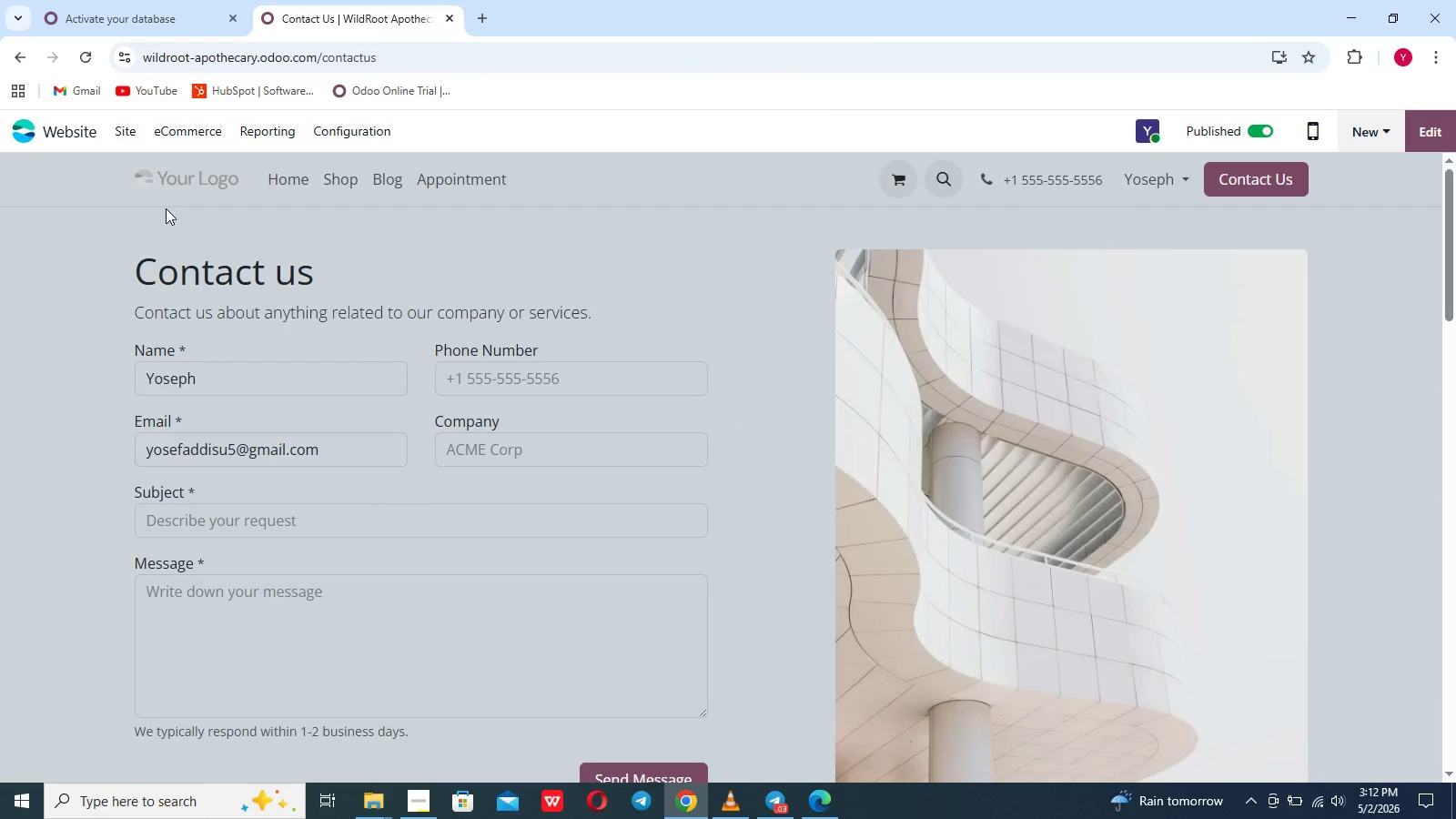 
wait(5.22)
 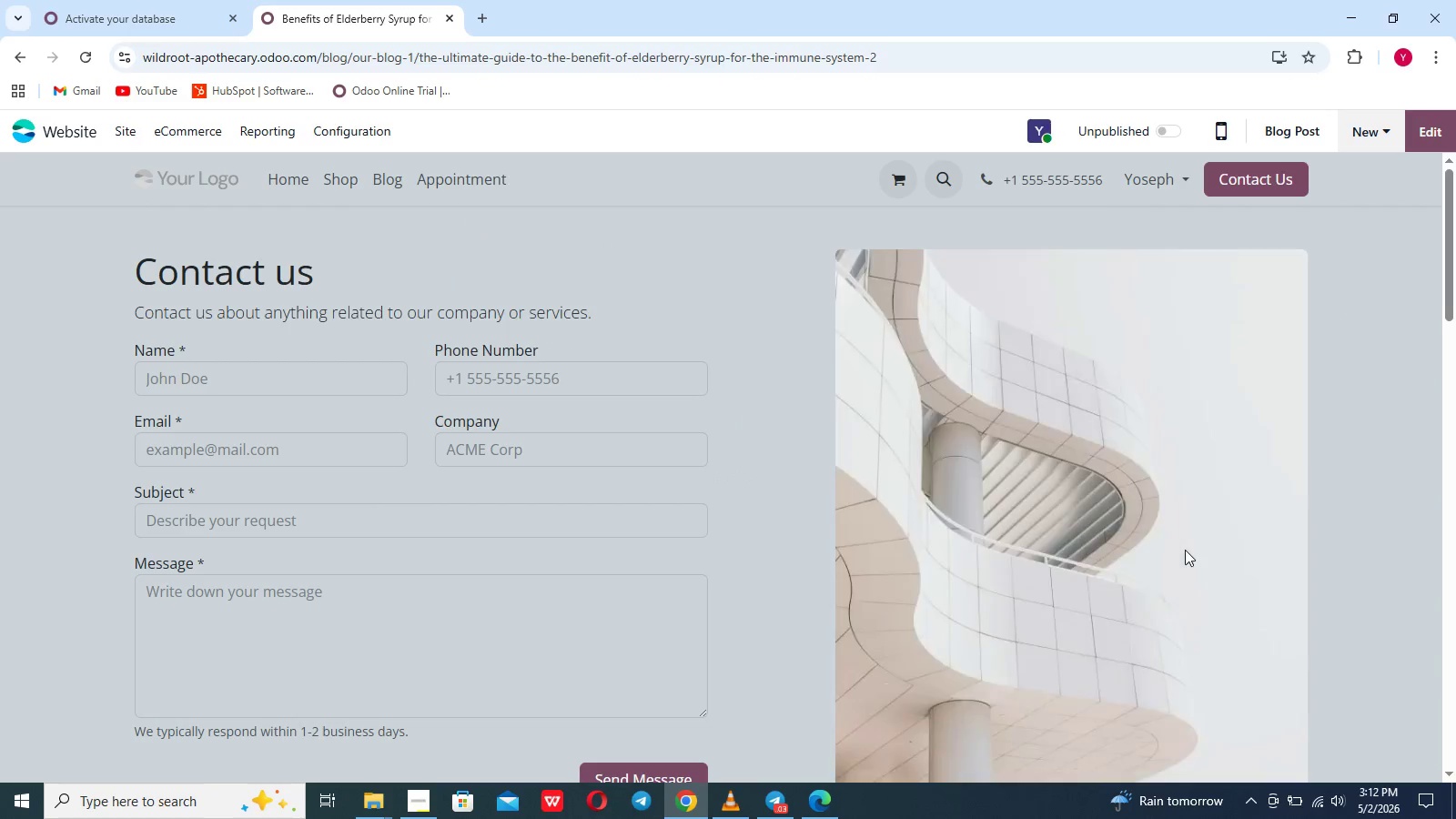 
left_click([21, 66])
 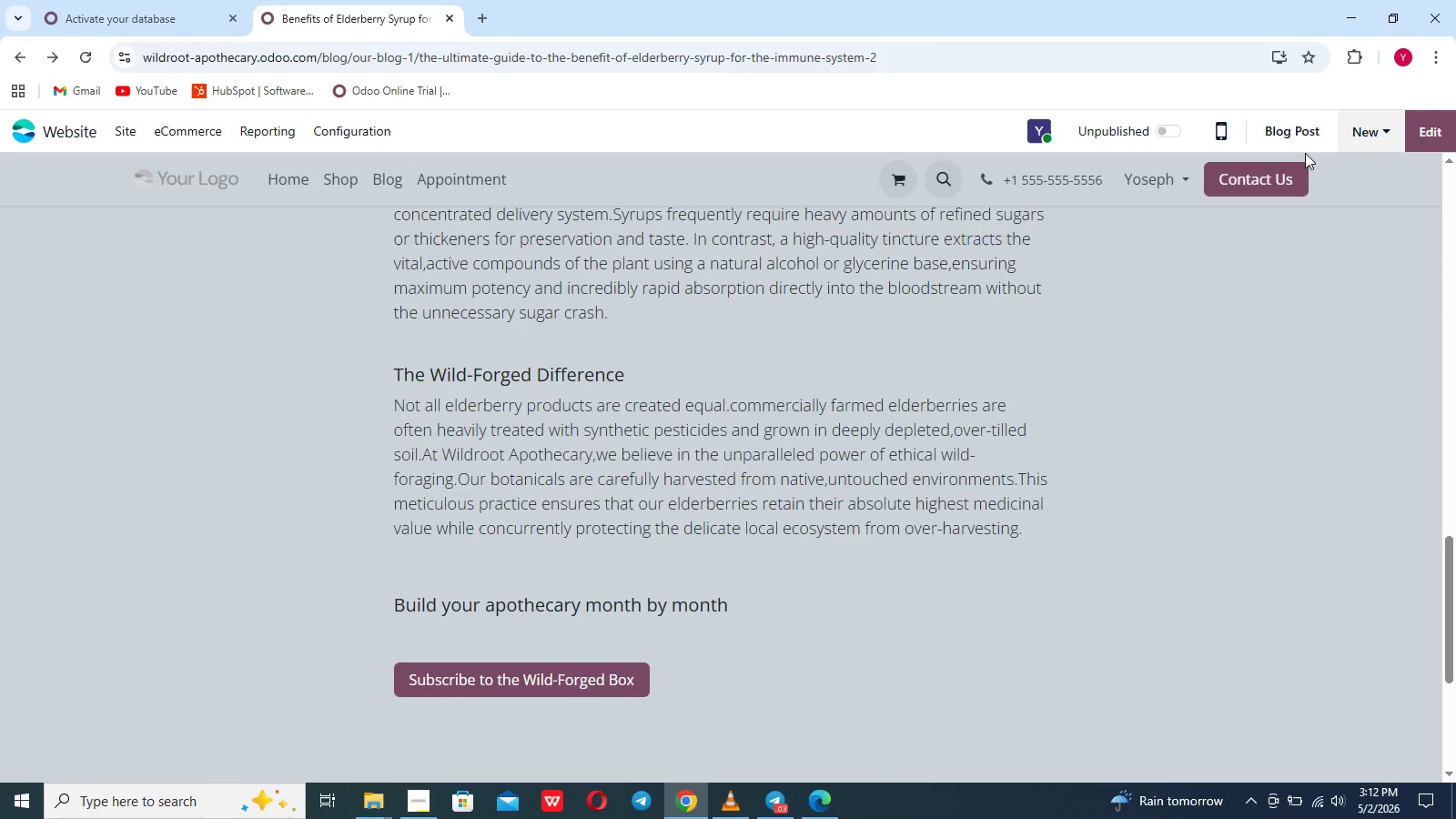 
left_click([1455, 111])
 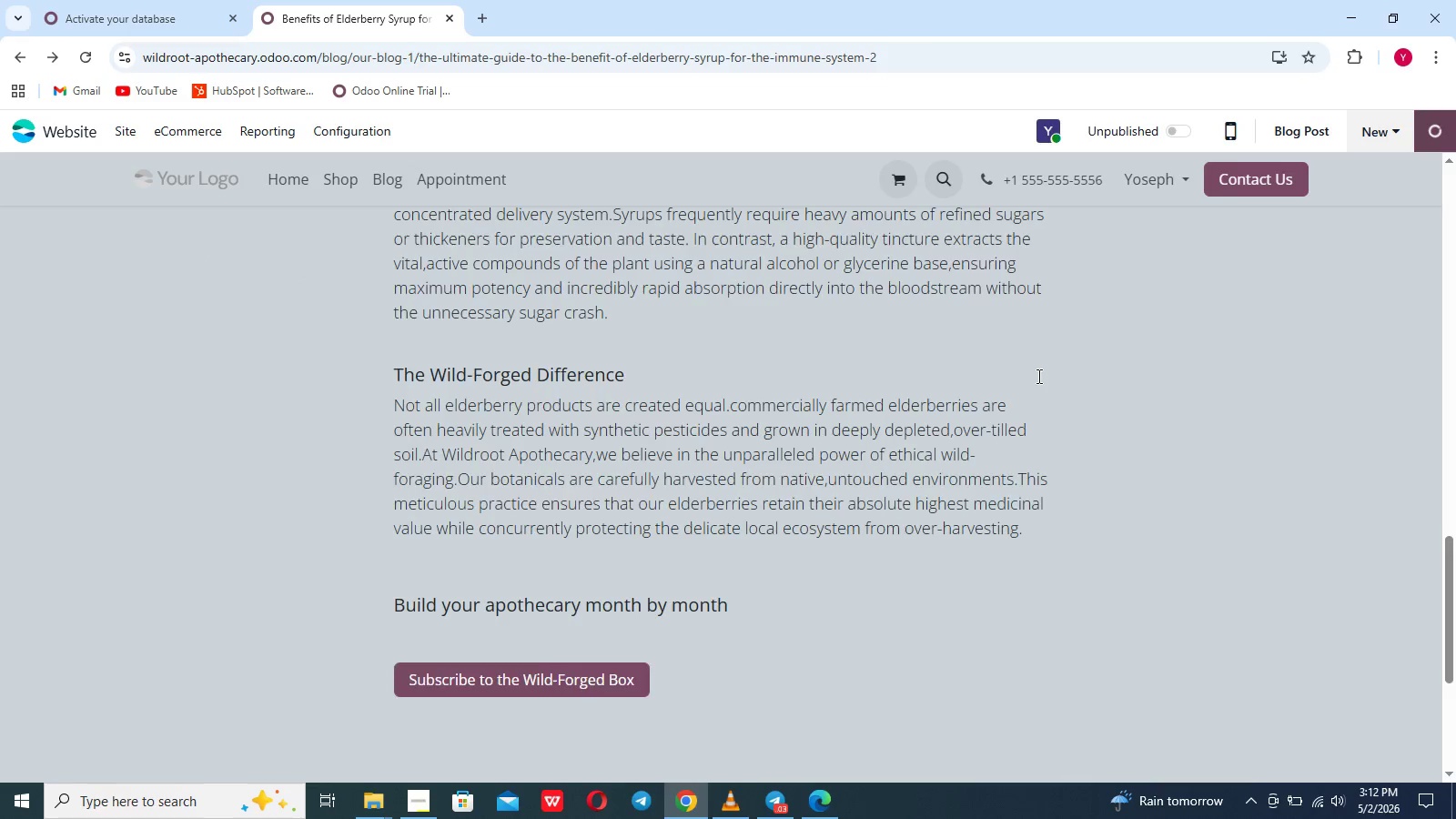 
scroll: coordinate [1037, 376], scroll_direction: down, amount: 4.0
 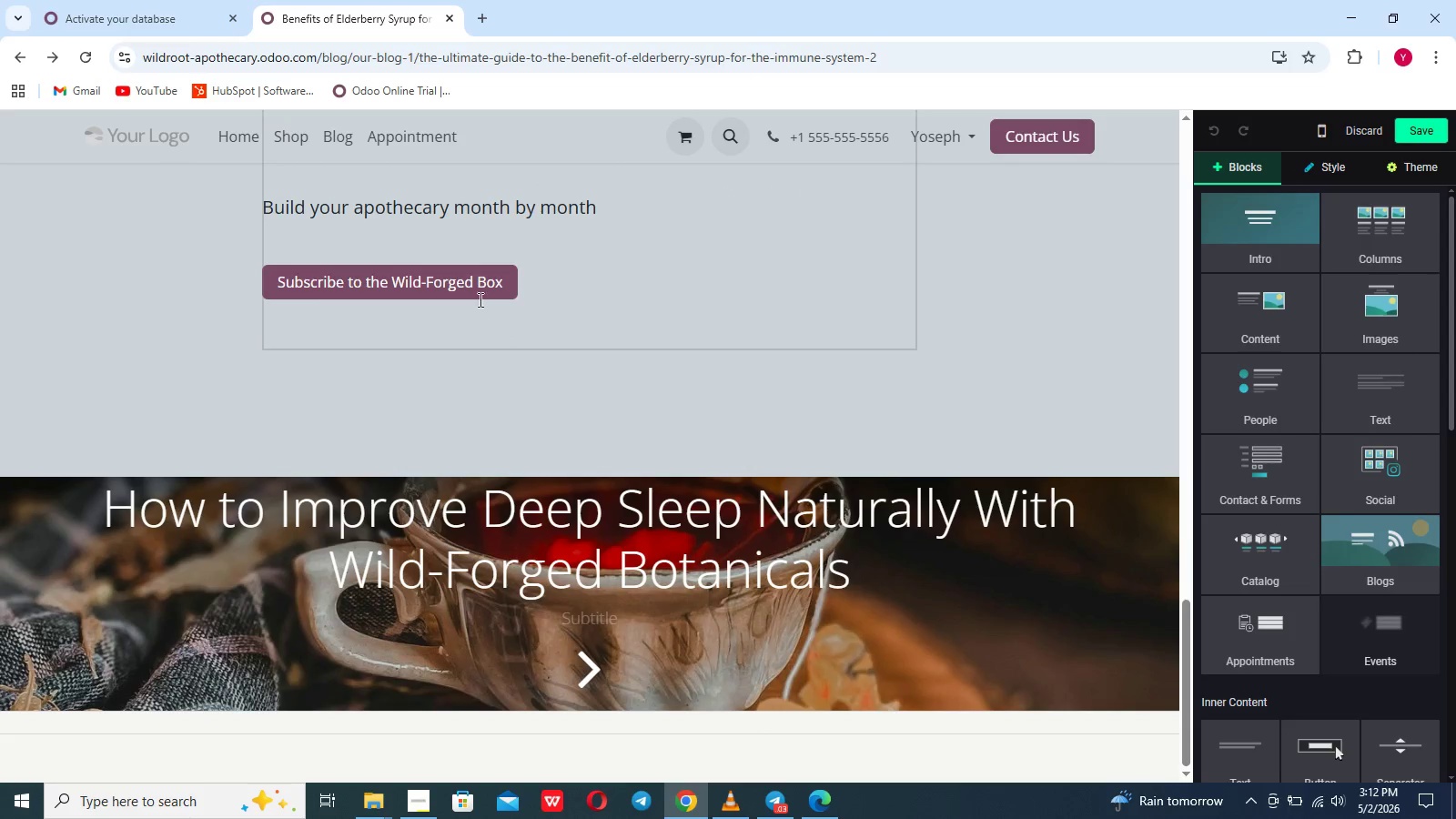 
left_click([479, 288])
 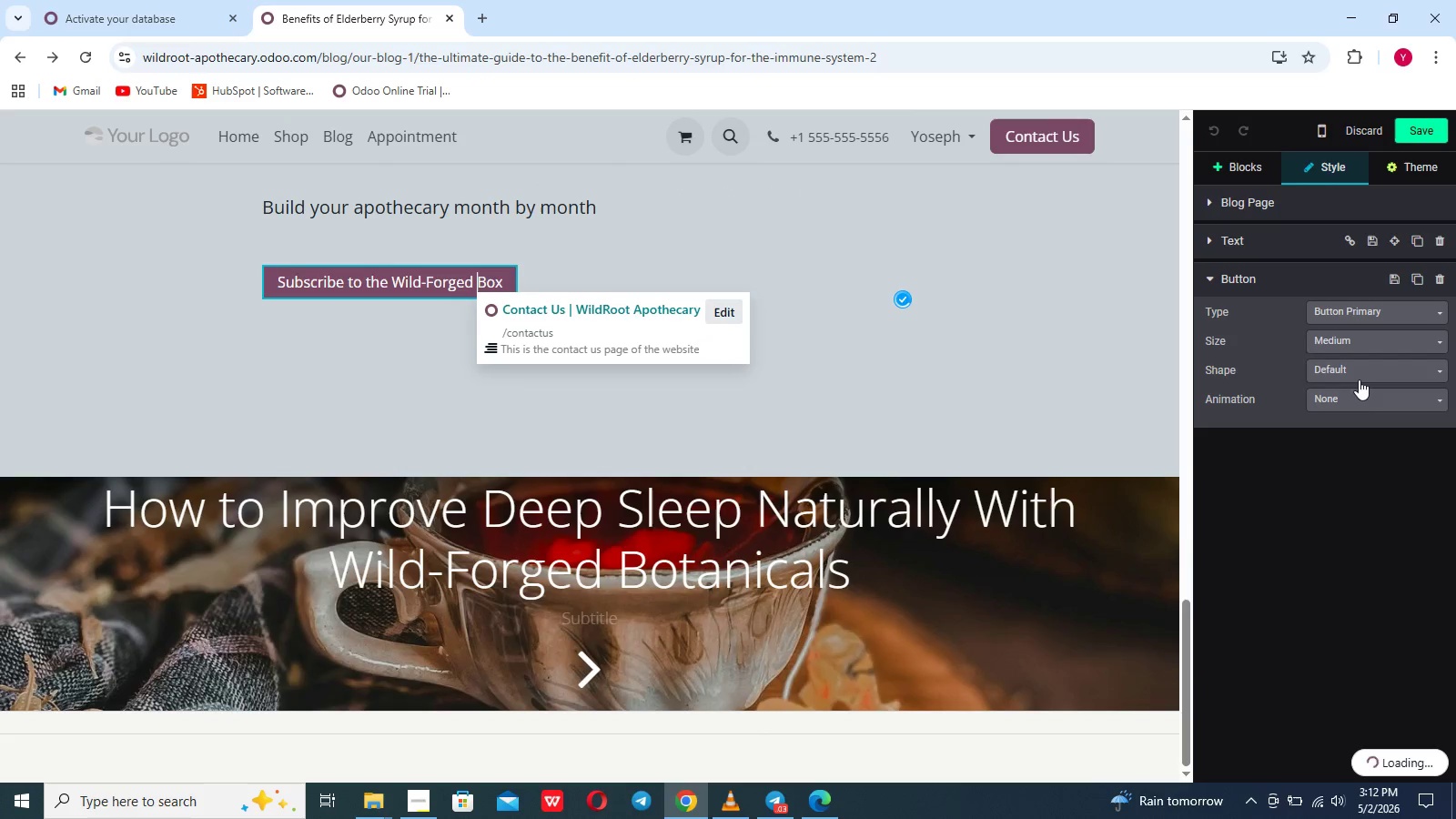 
left_click([1351, 400])
 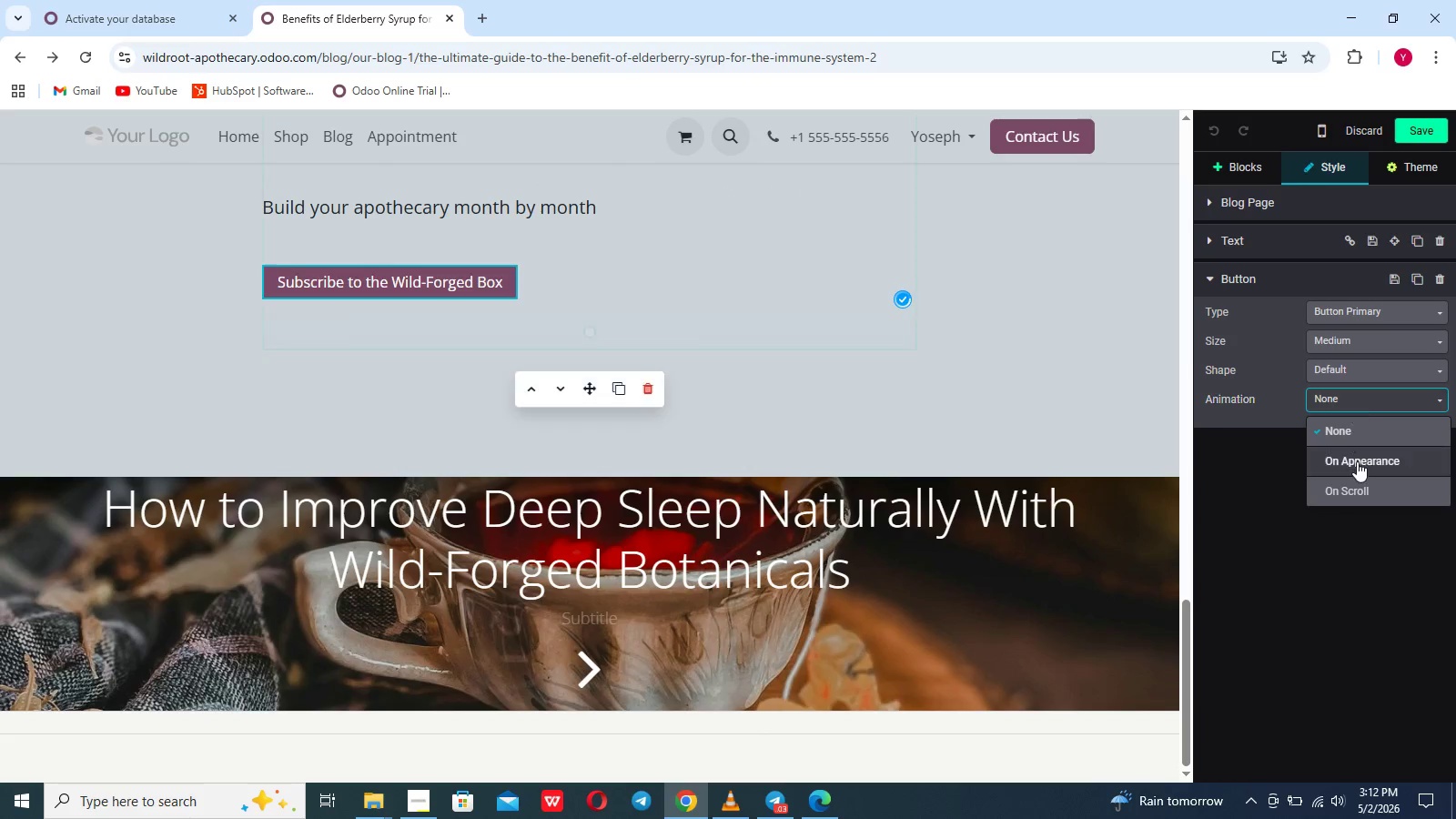 
left_click([1357, 462])
 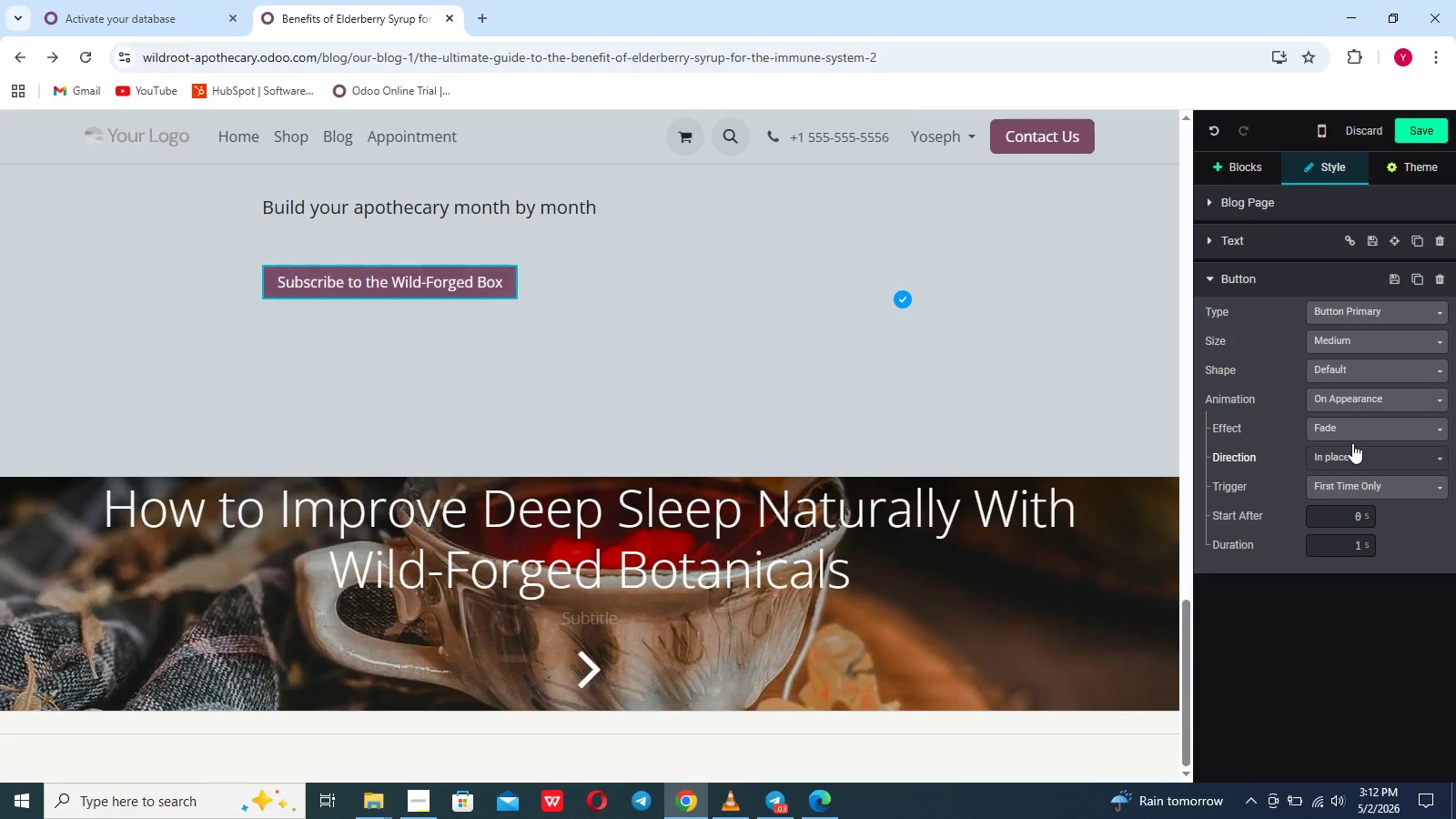 
left_click([1350, 430])
 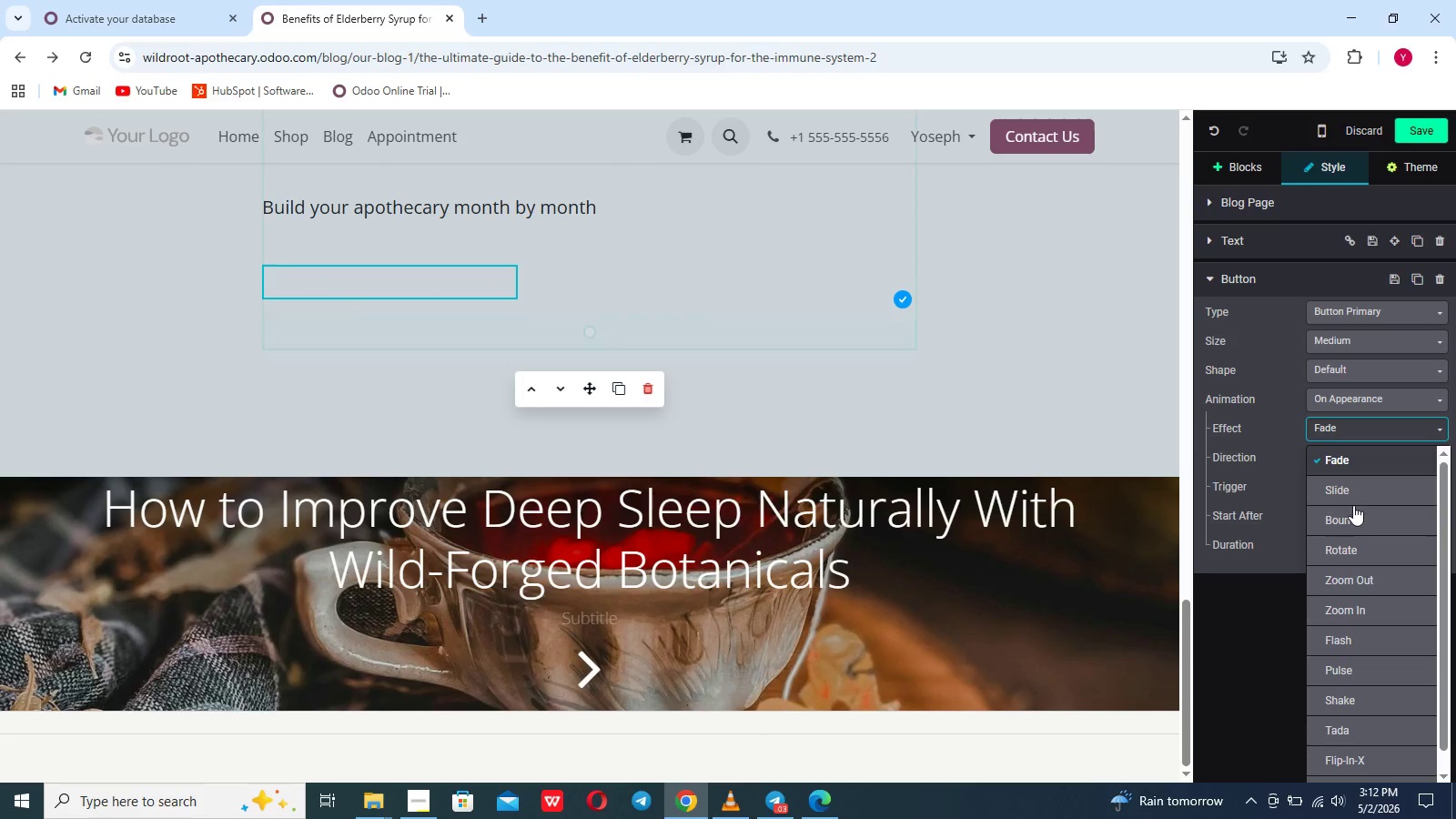 
left_click([1354, 515])
 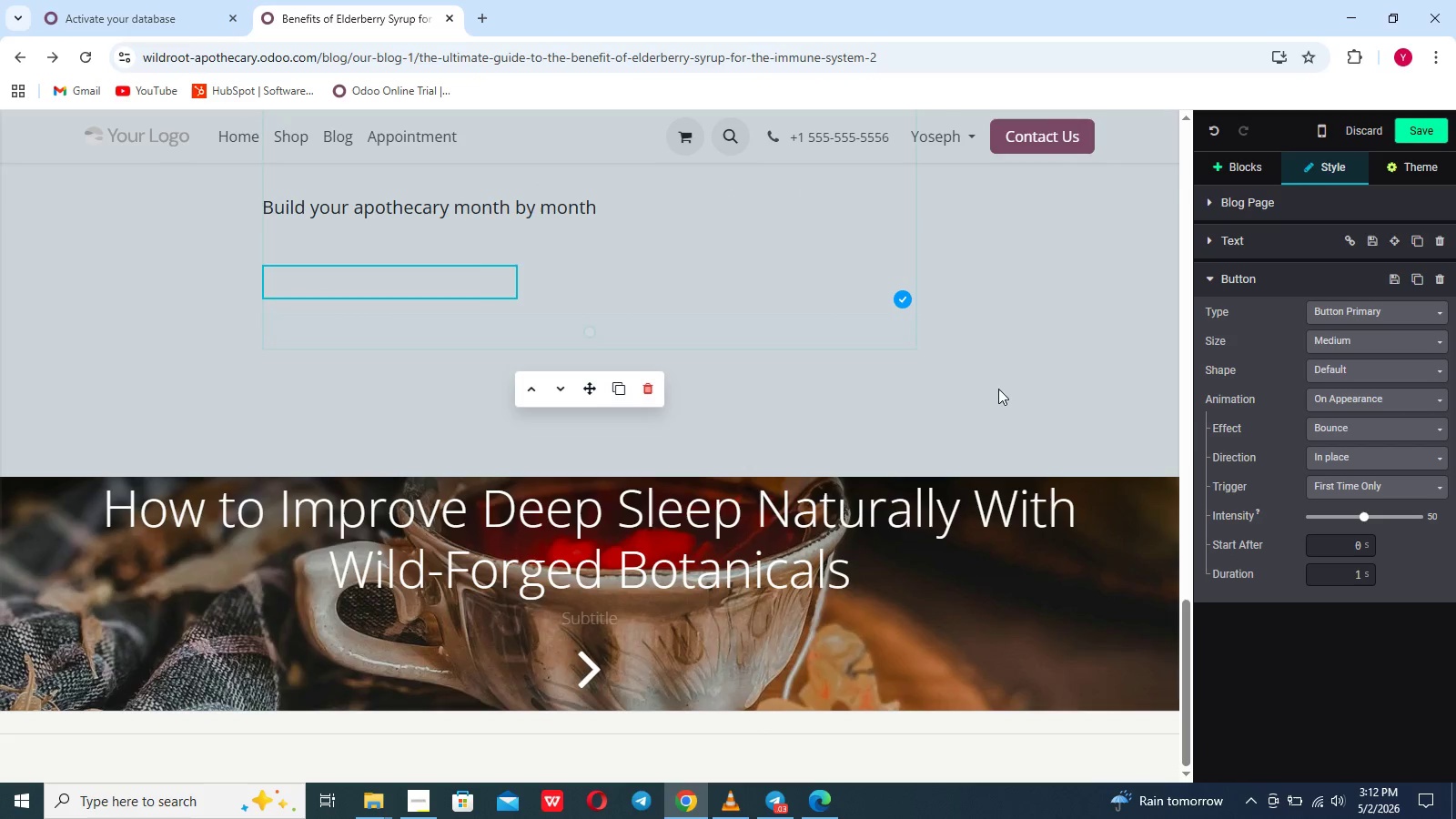 
left_click([998, 389])
 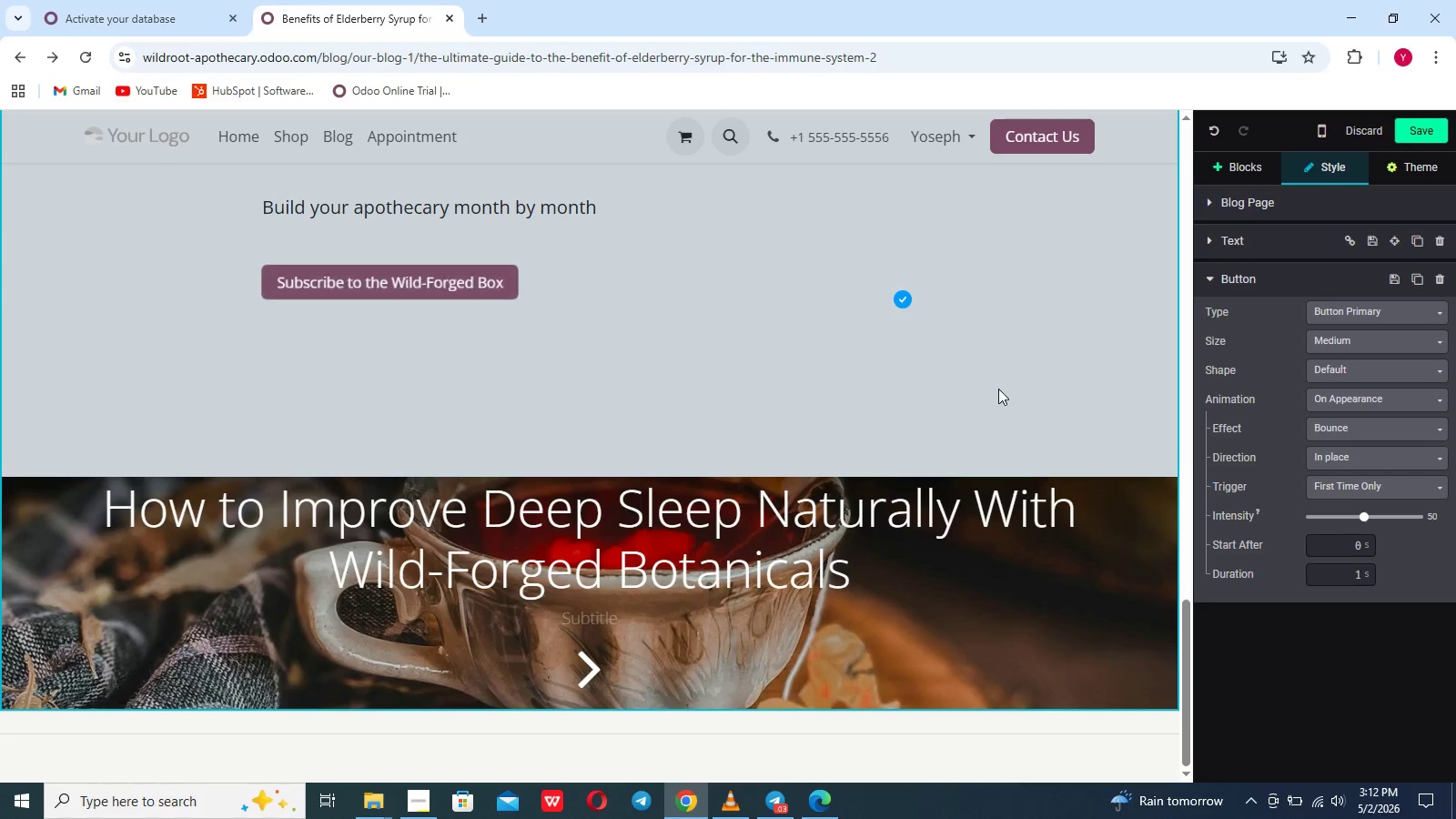 
scroll: coordinate [998, 389], scroll_direction: up, amount: 9.0
 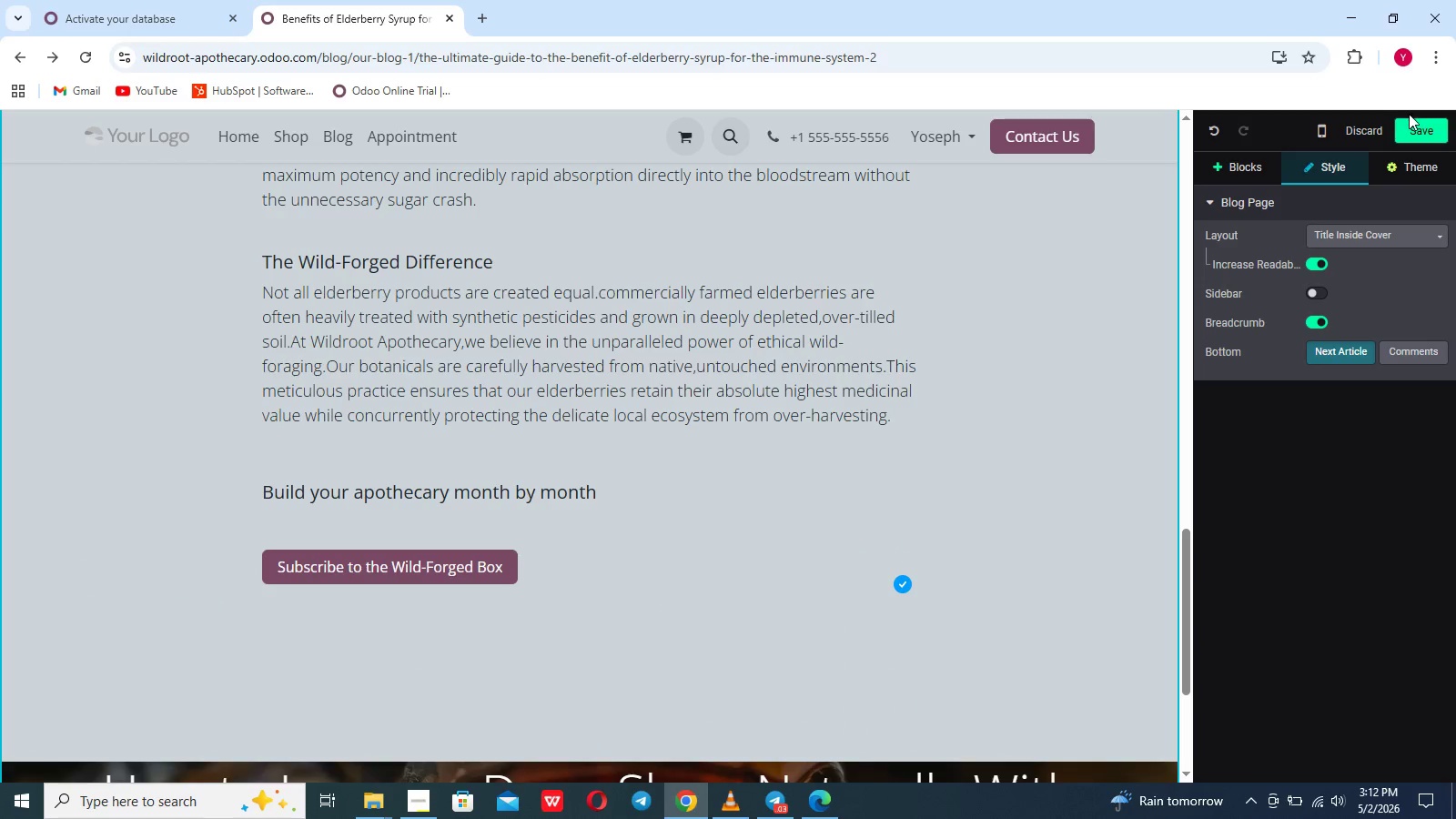 
left_click([1411, 124])
 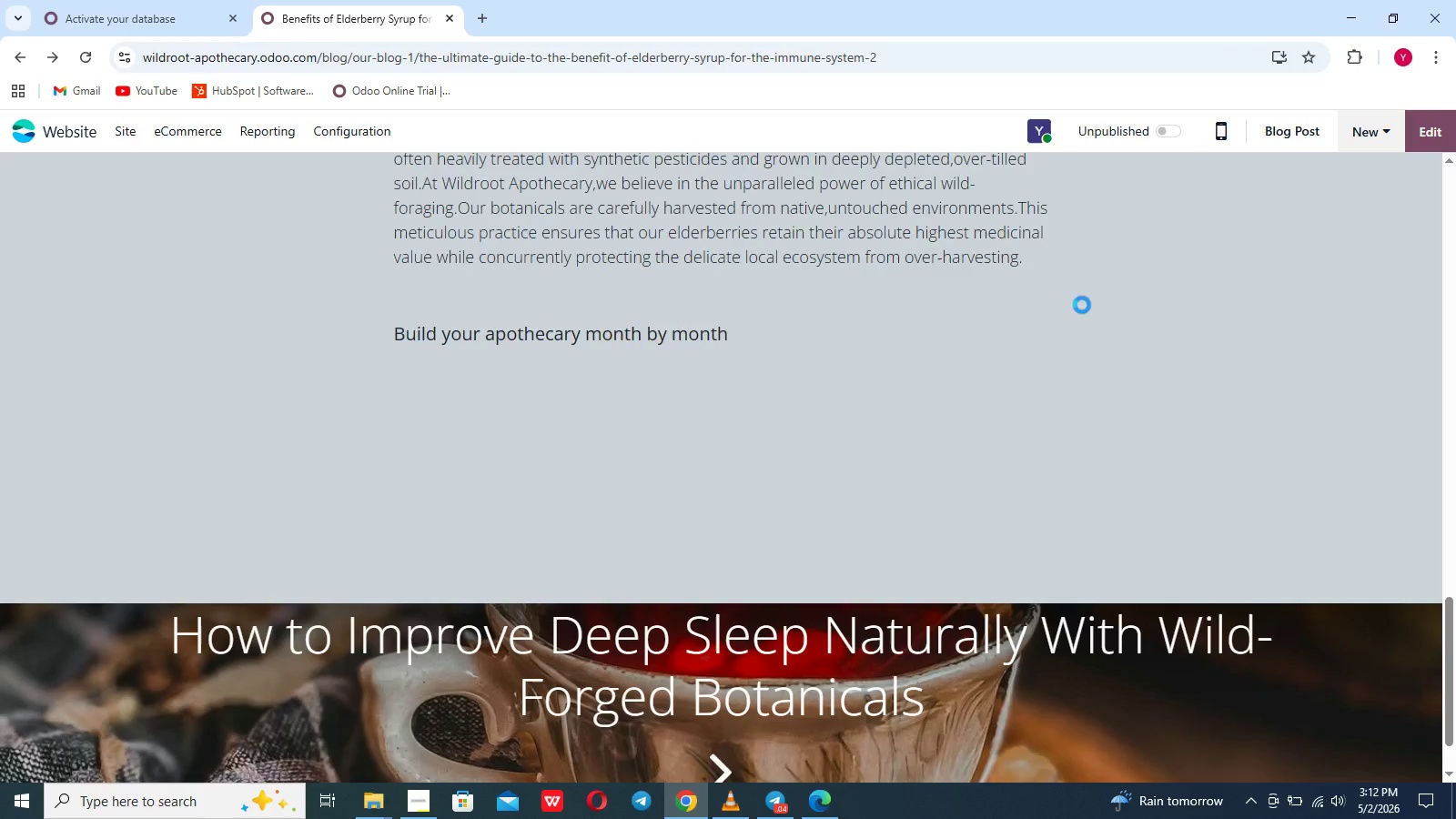 
scroll: coordinate [1082, 305], scroll_direction: up, amount: 36.0
 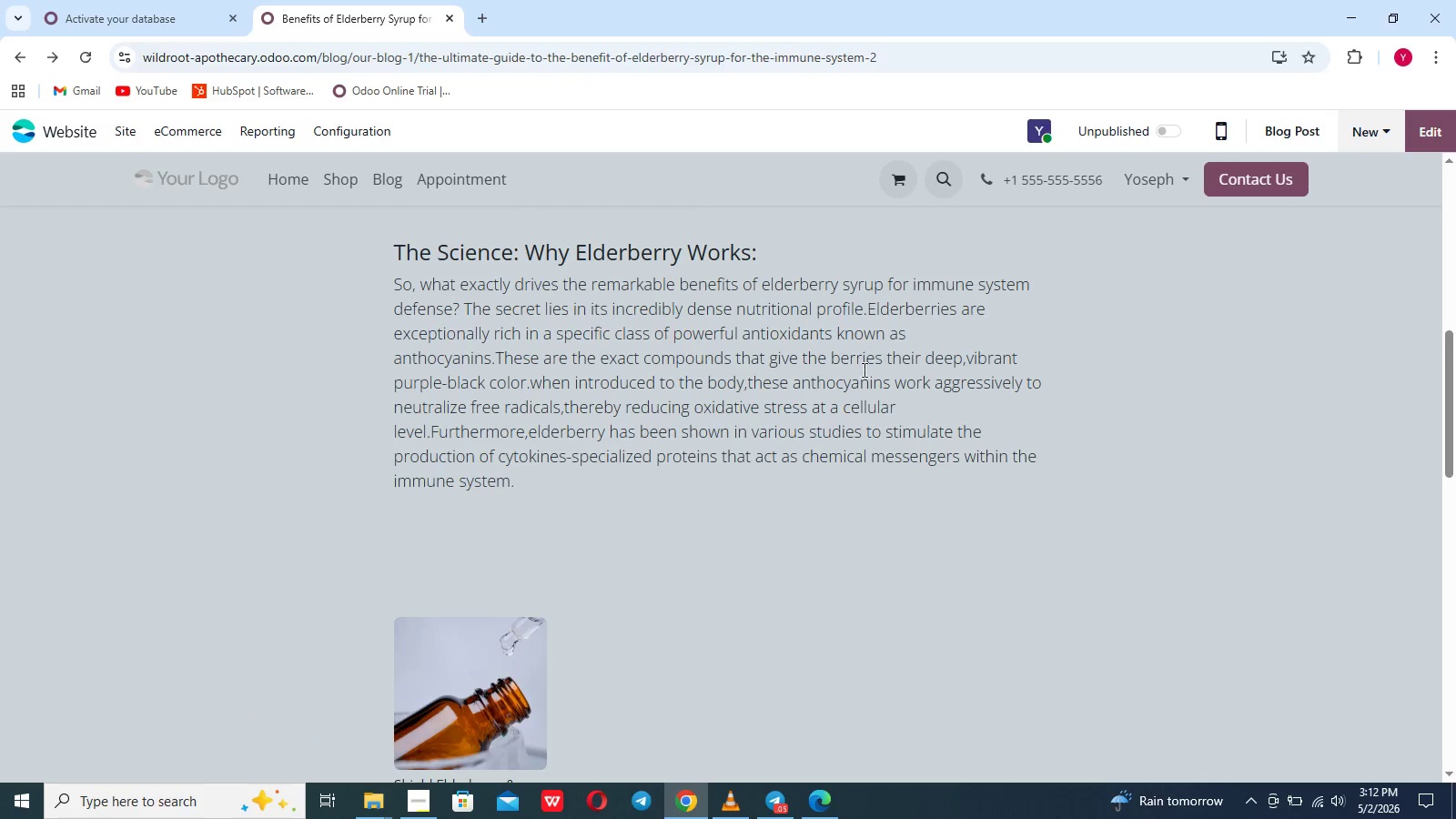 
left_click([831, 386])
 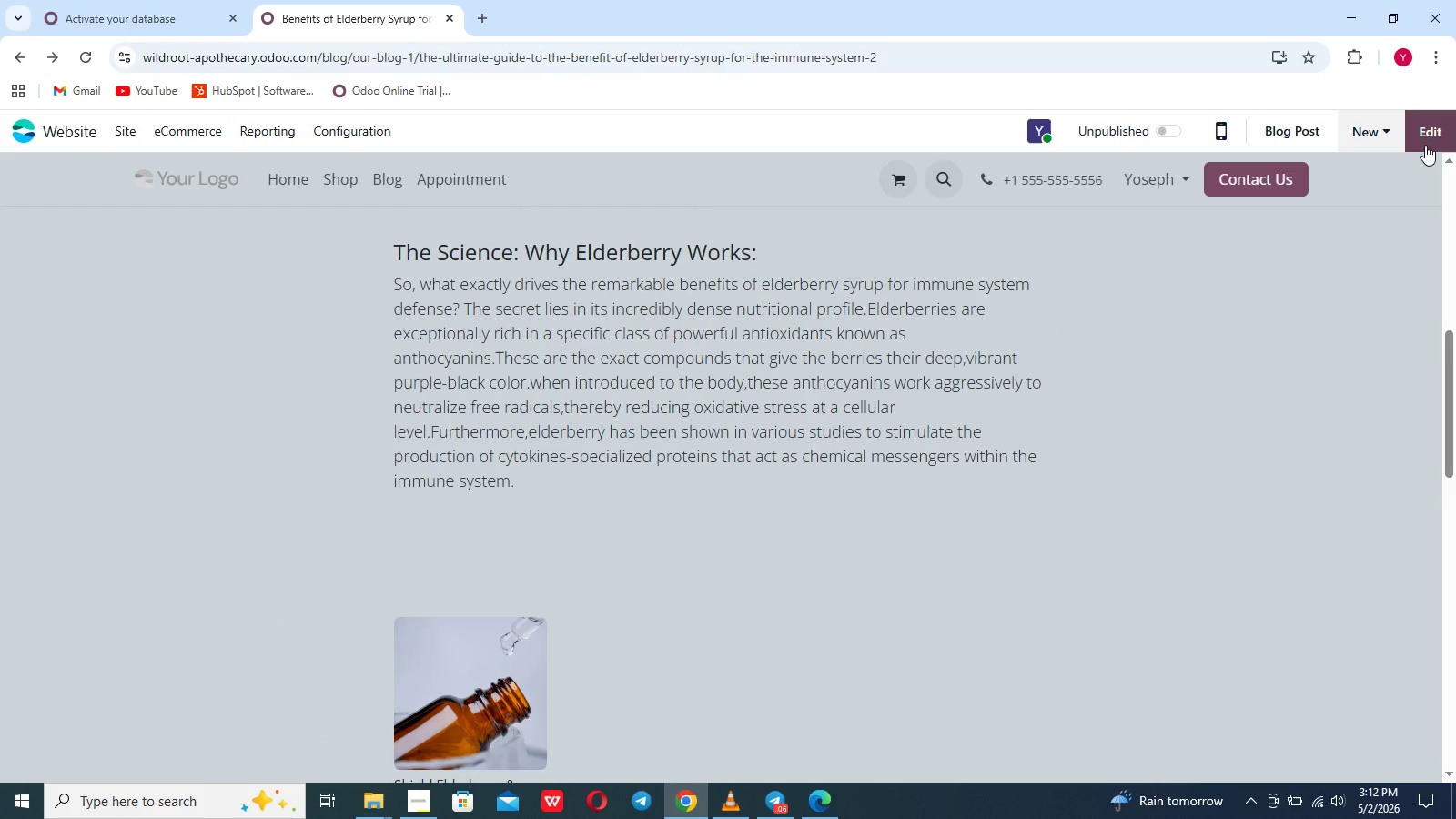 
left_click([1426, 142])
 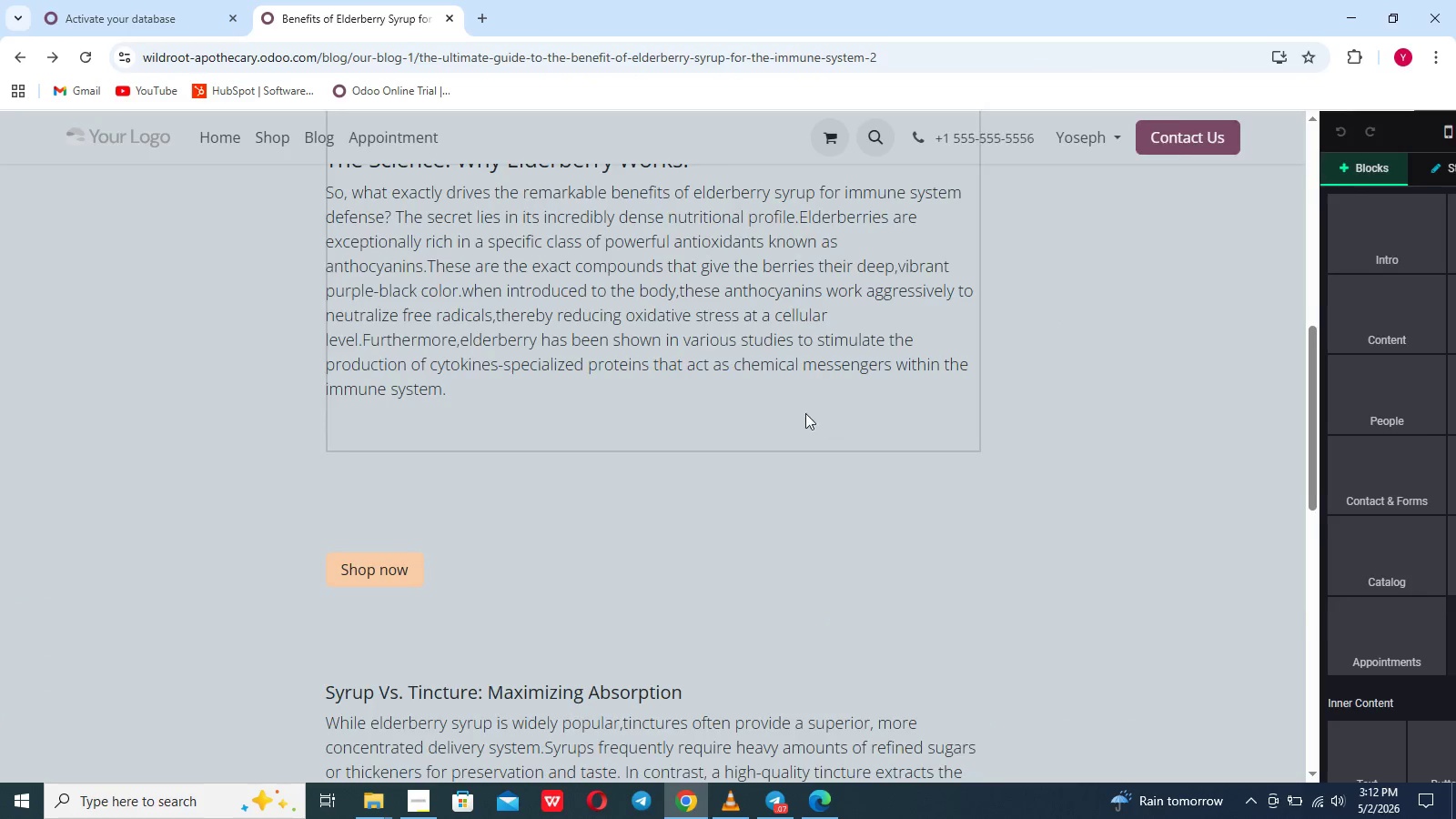 
left_click([783, 395])
 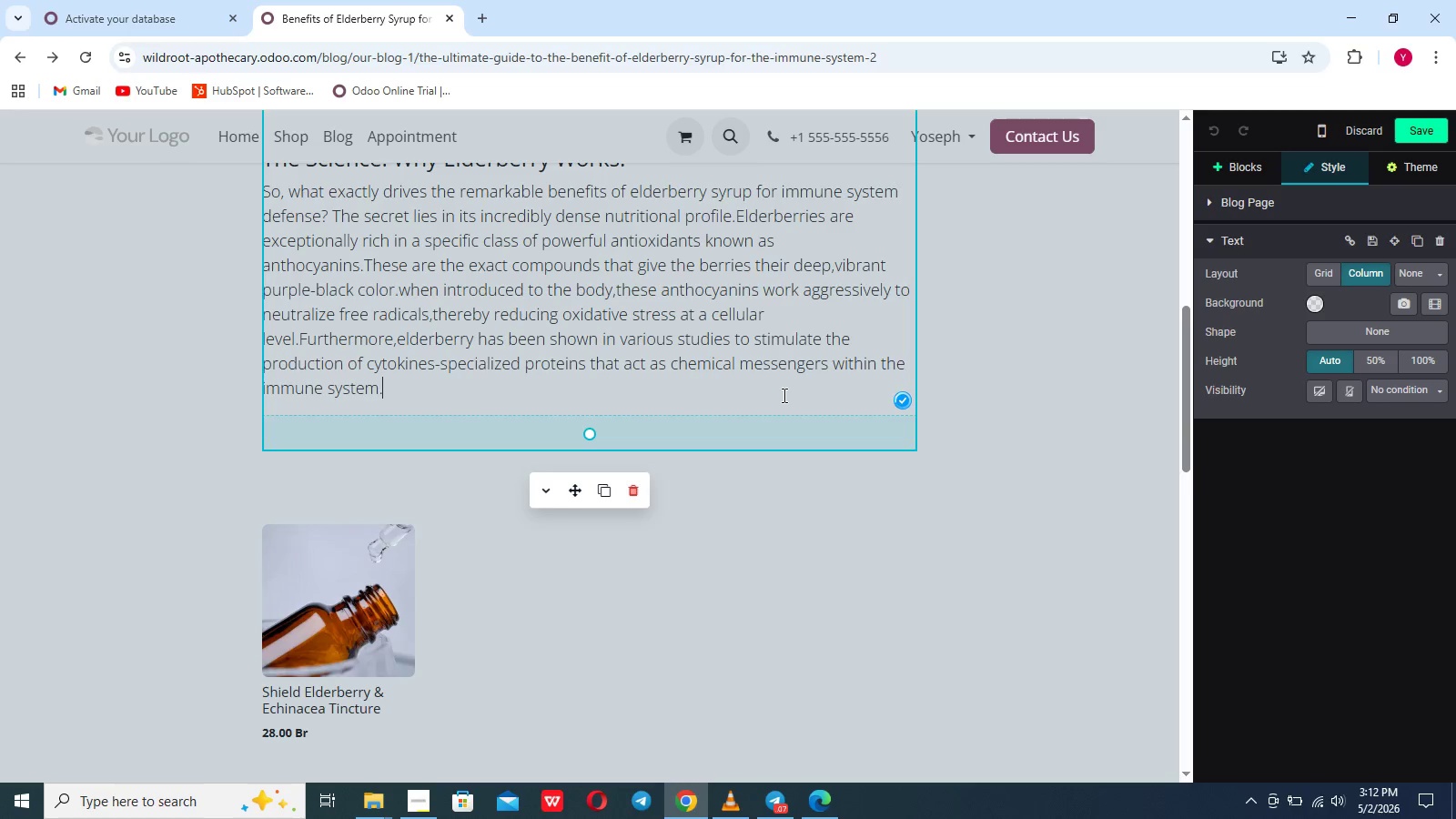 
scroll: coordinate [783, 395], scroll_direction: up, amount: 17.0
 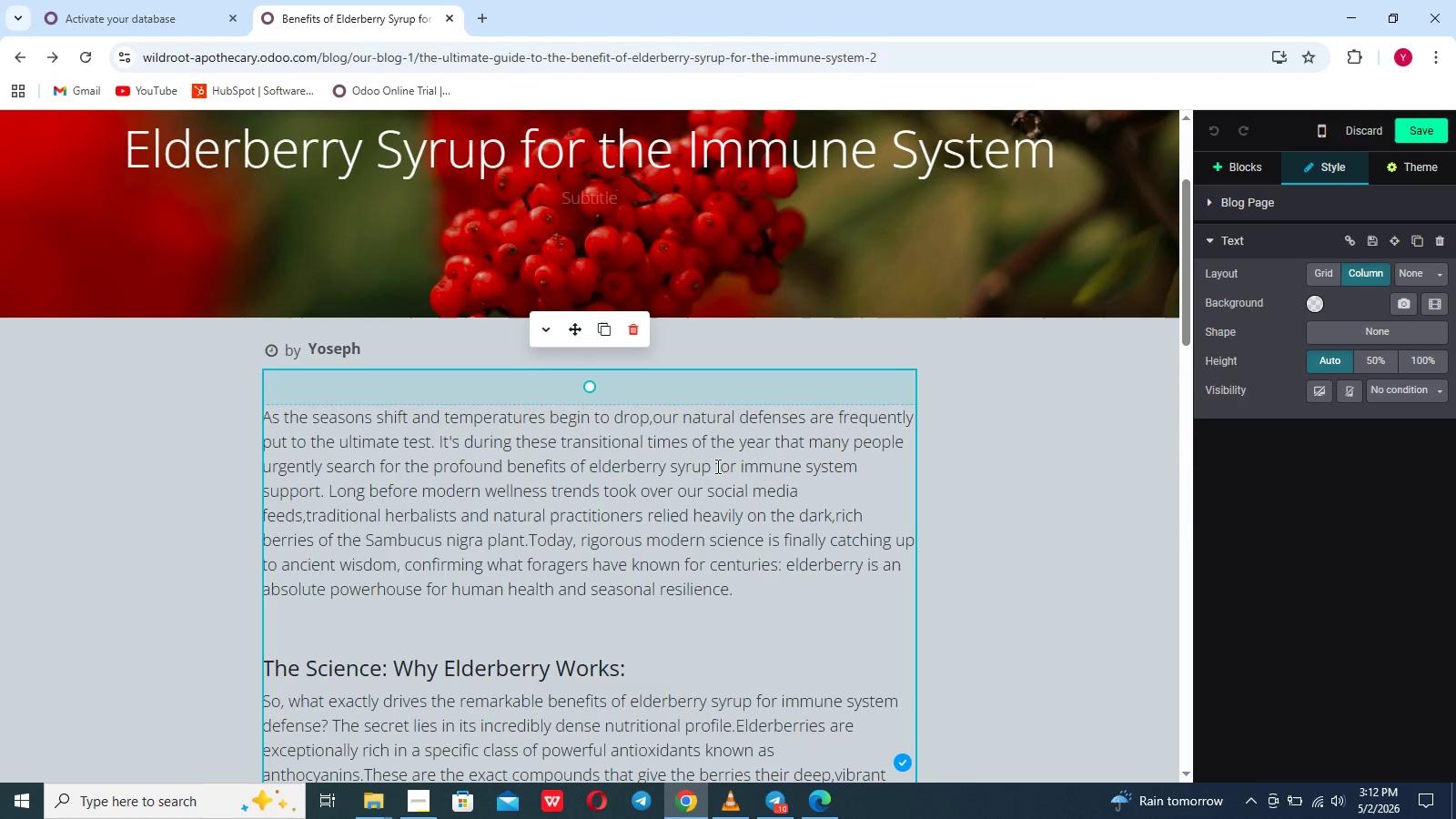 
scroll: coordinate [716, 466], scroll_direction: down, amount: 36.0
 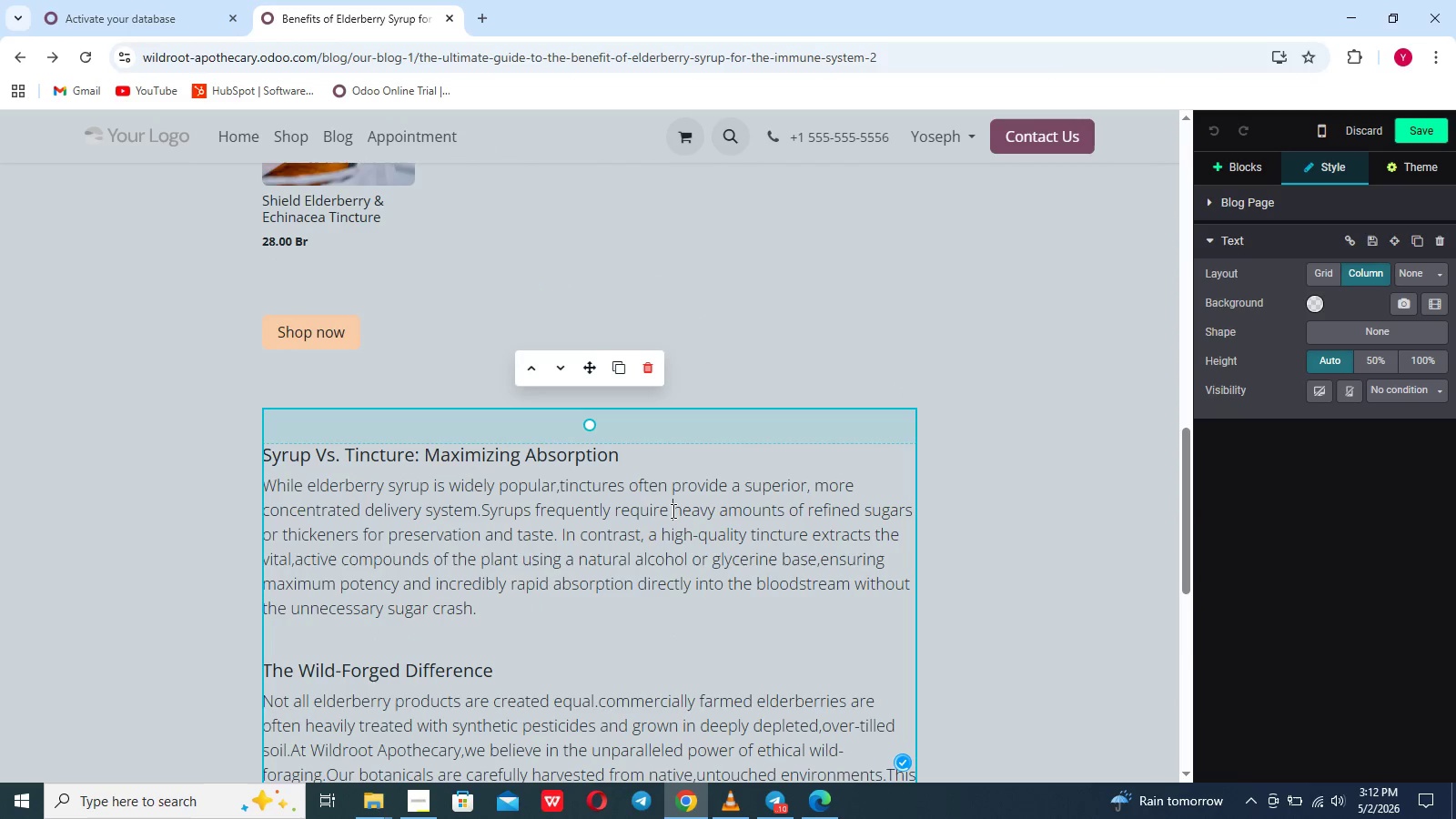 